 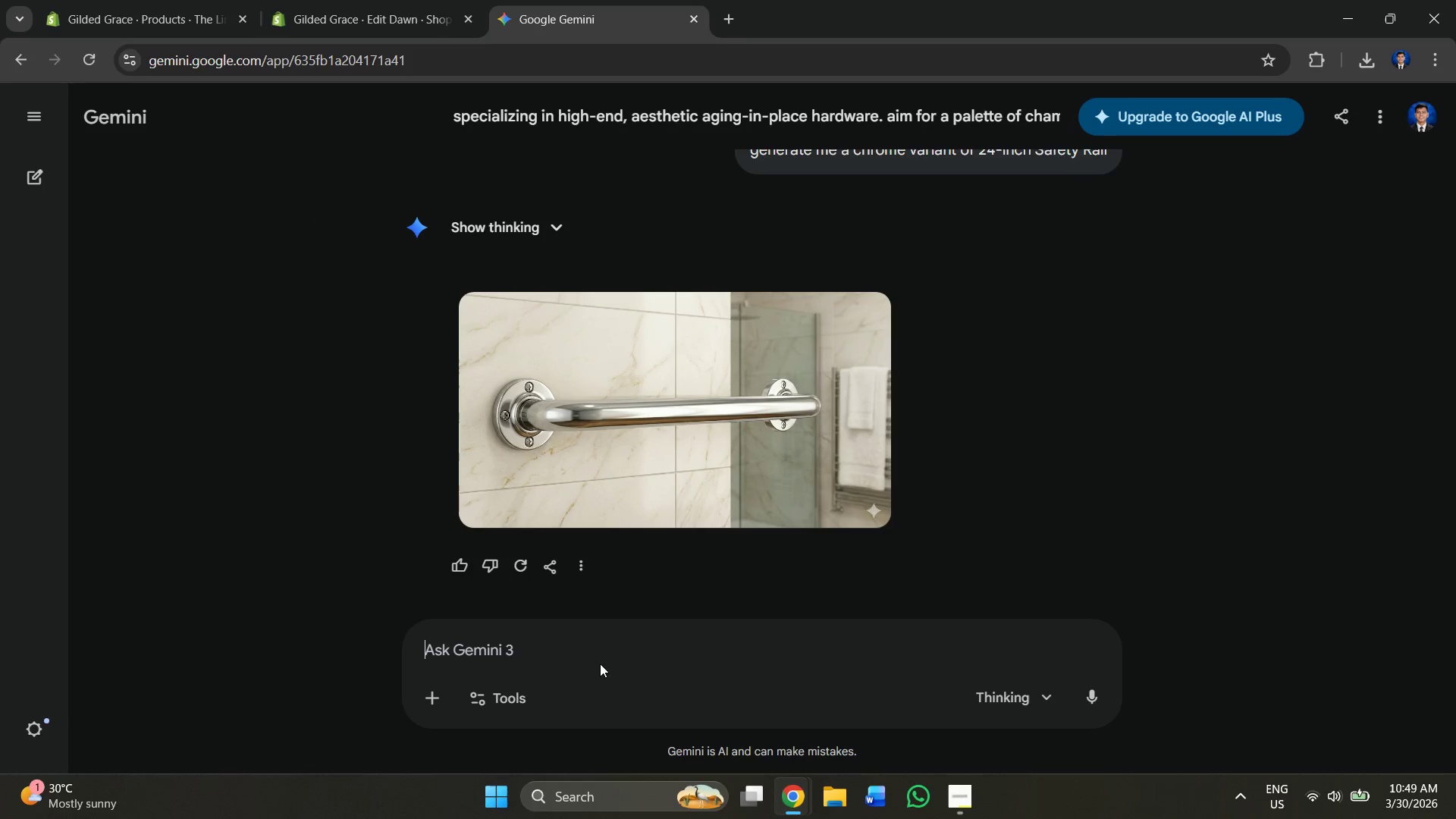 
key(Control+V)
 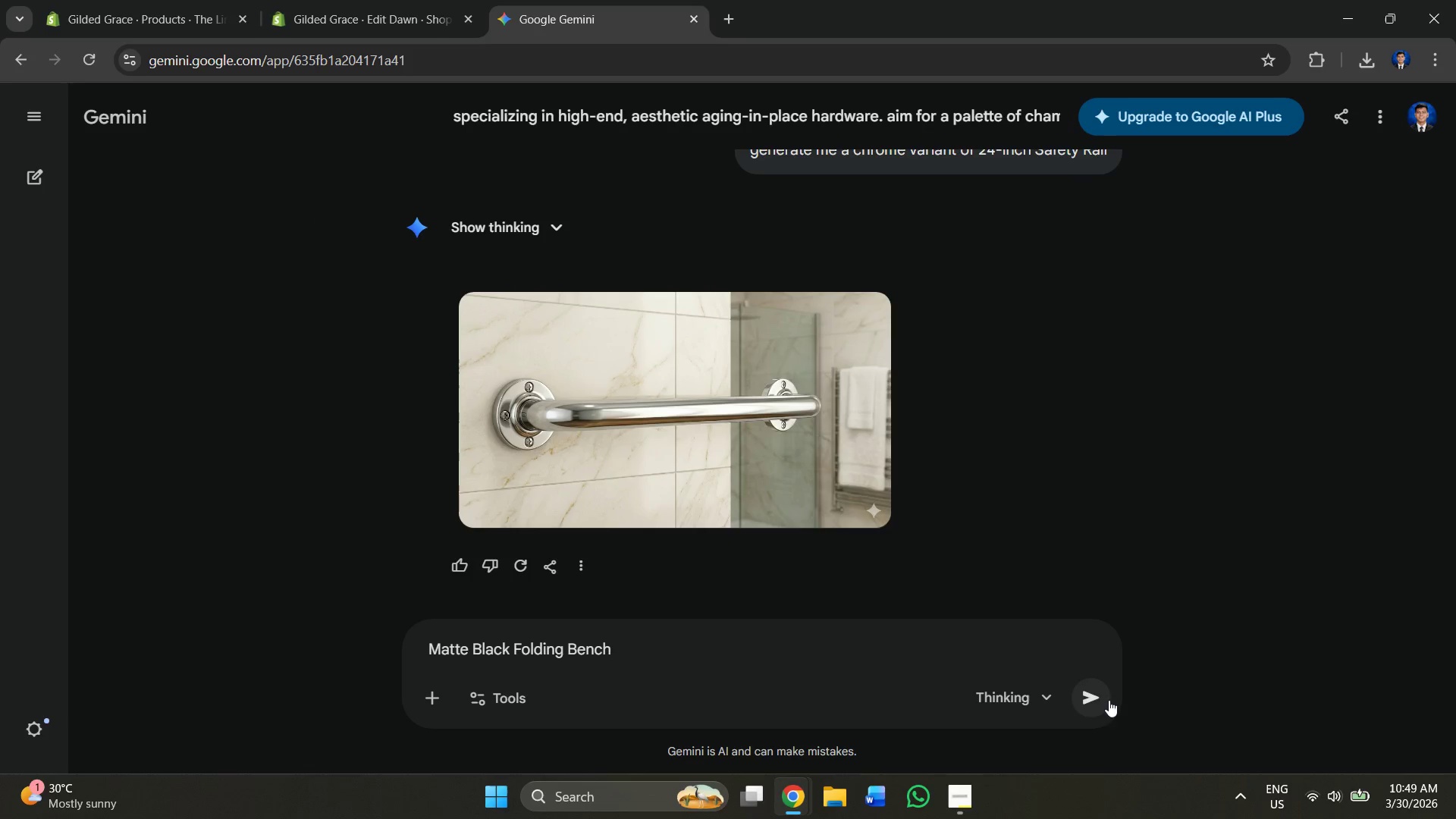 
left_click([1093, 698])
 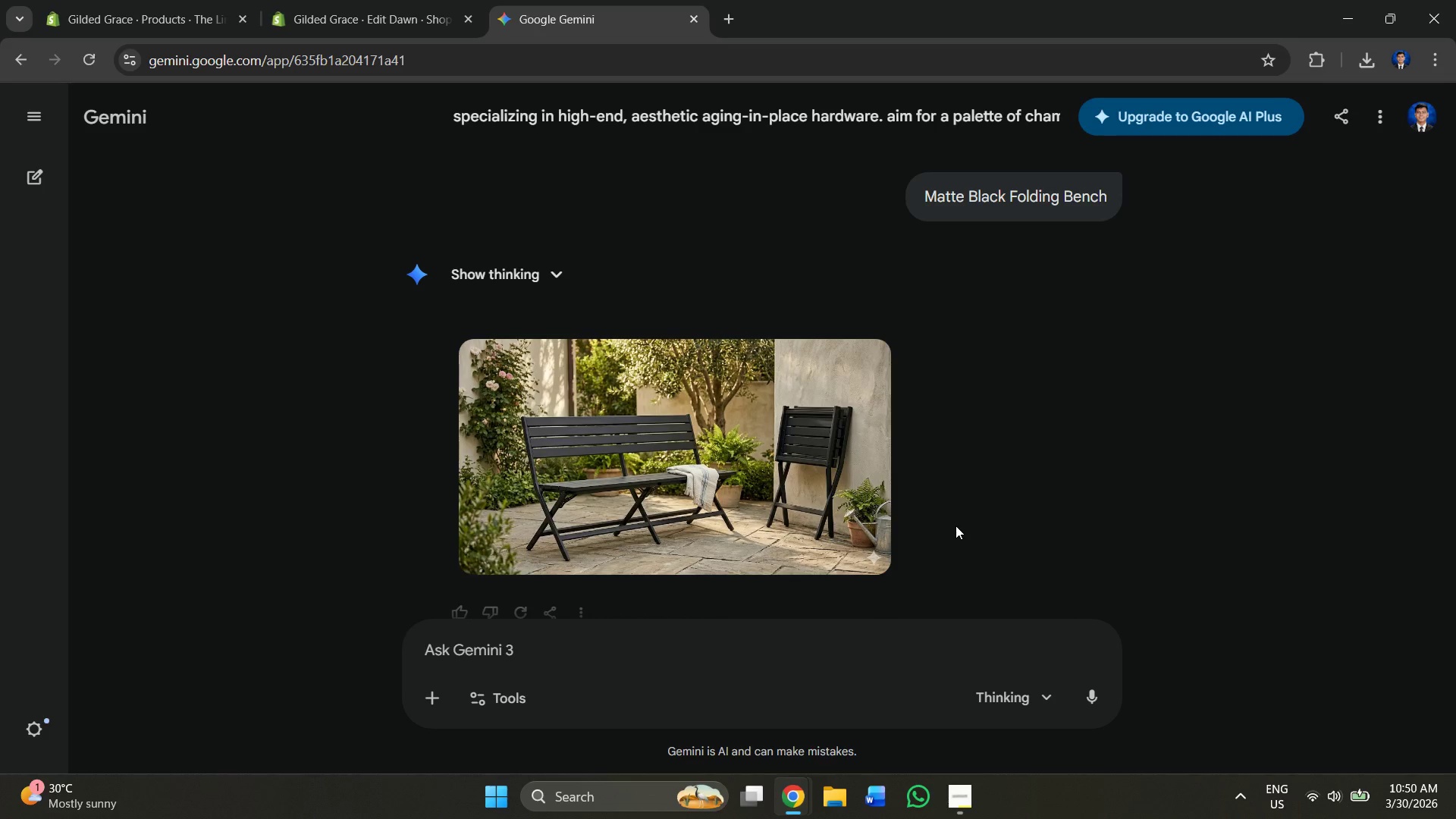 
wait(63.88)
 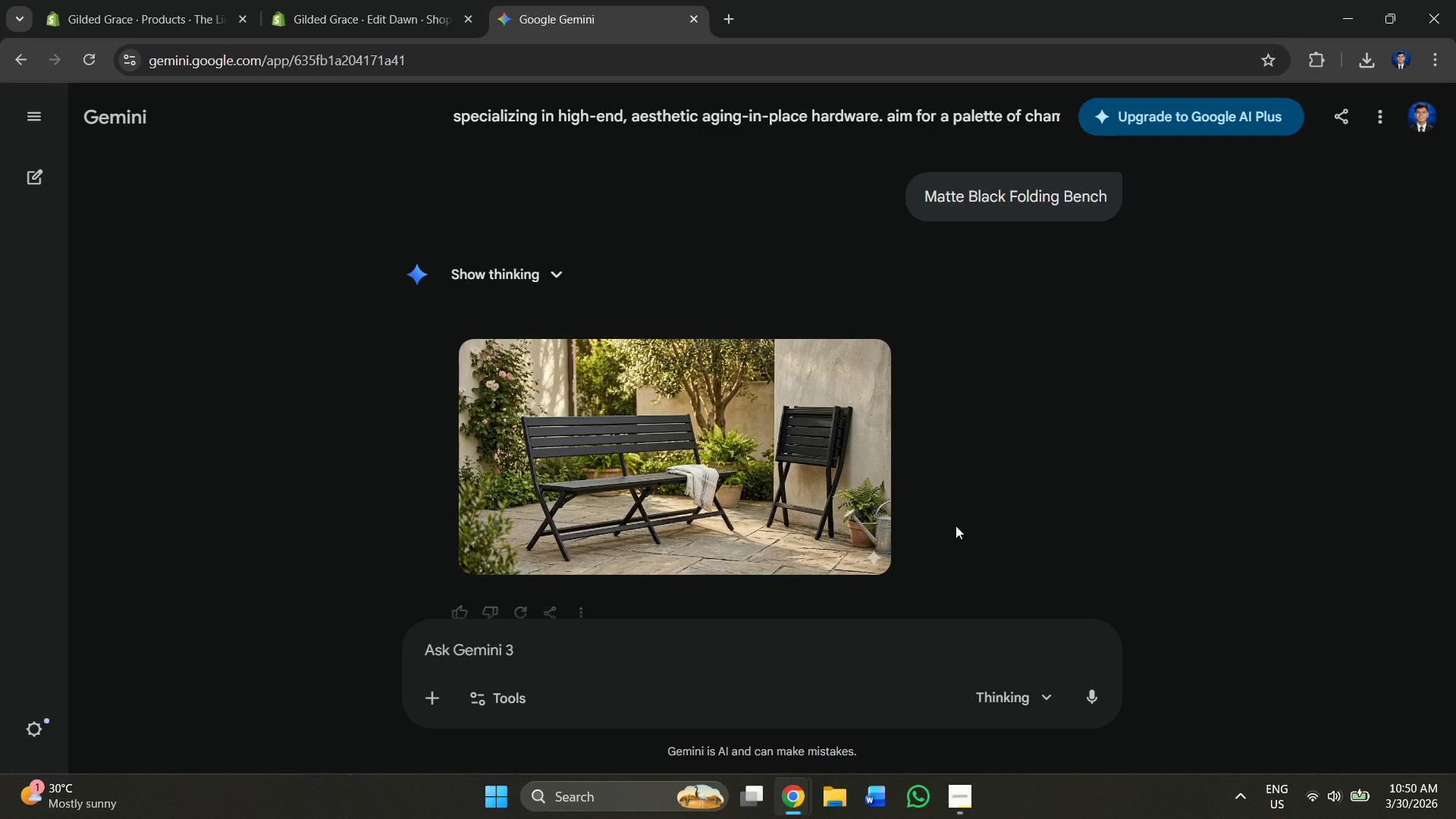 
left_click([873, 369])
 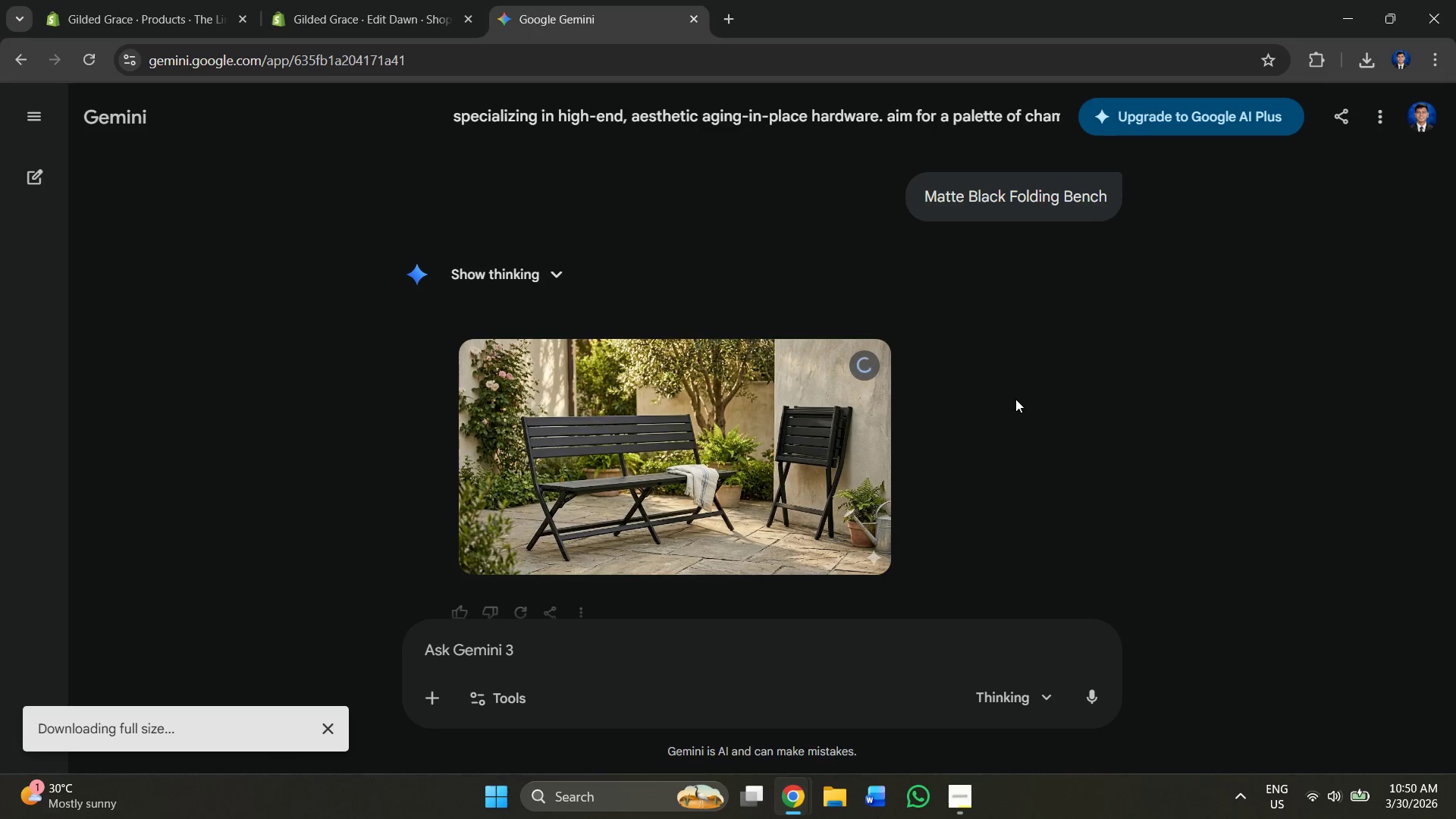 
left_click([1015, 399])
 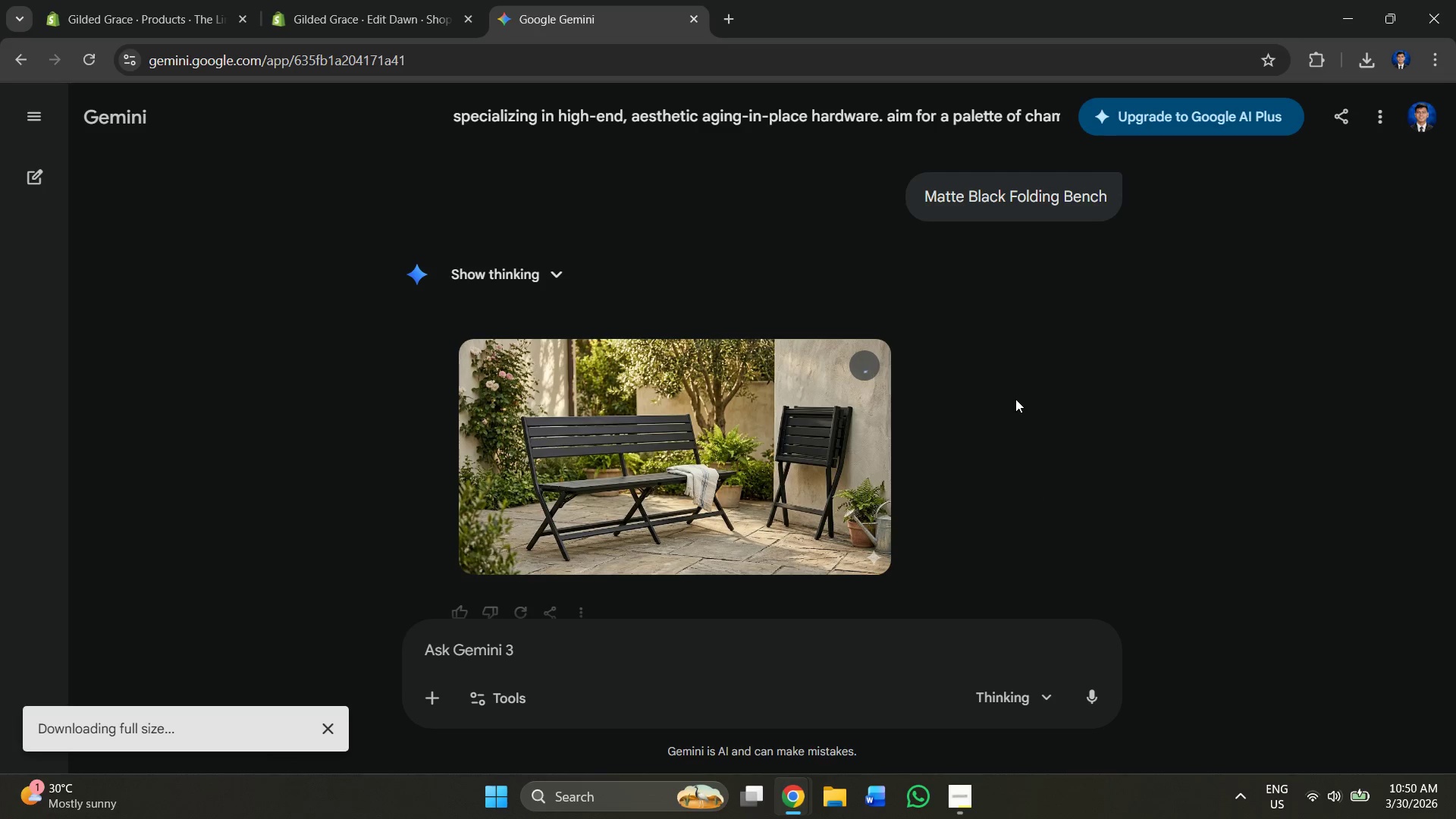 
scroll: coordinate [1015, 399], scroll_direction: up, amount: 5.0
 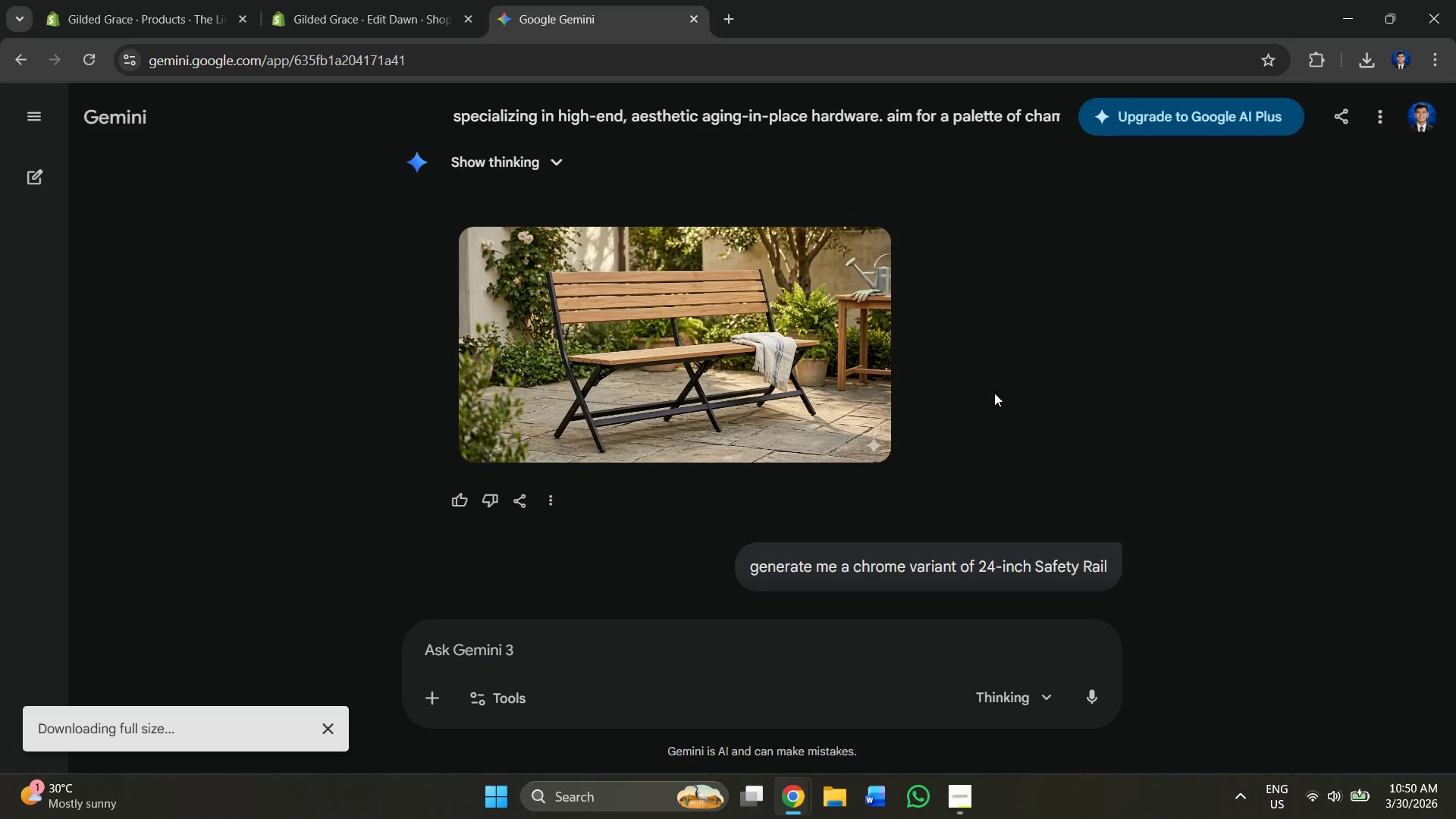 
left_click([424, 0])
 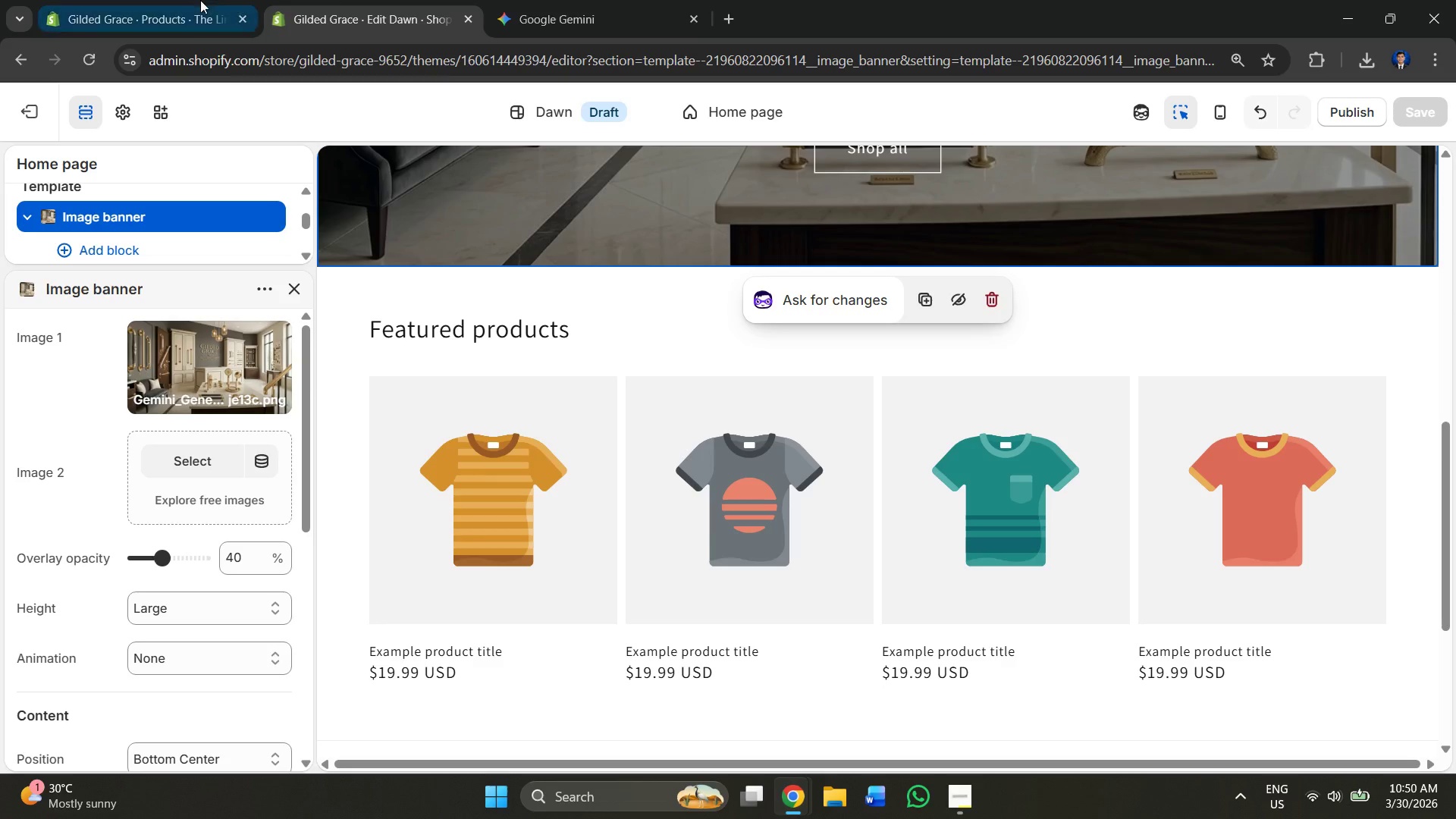 
left_click([187, 0])
 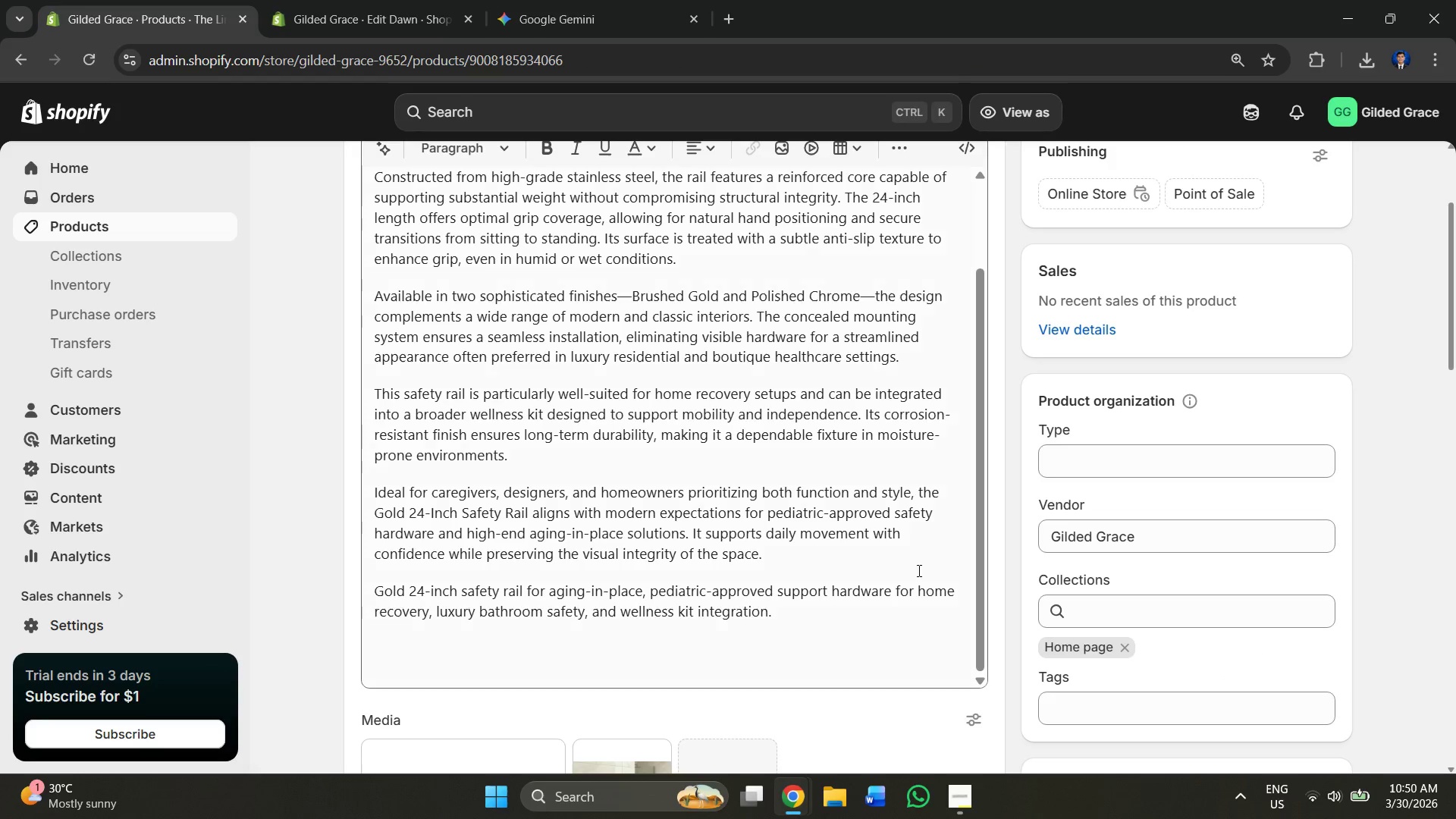 
scroll: coordinate [803, 560], scroll_direction: down, amount: 3.0
 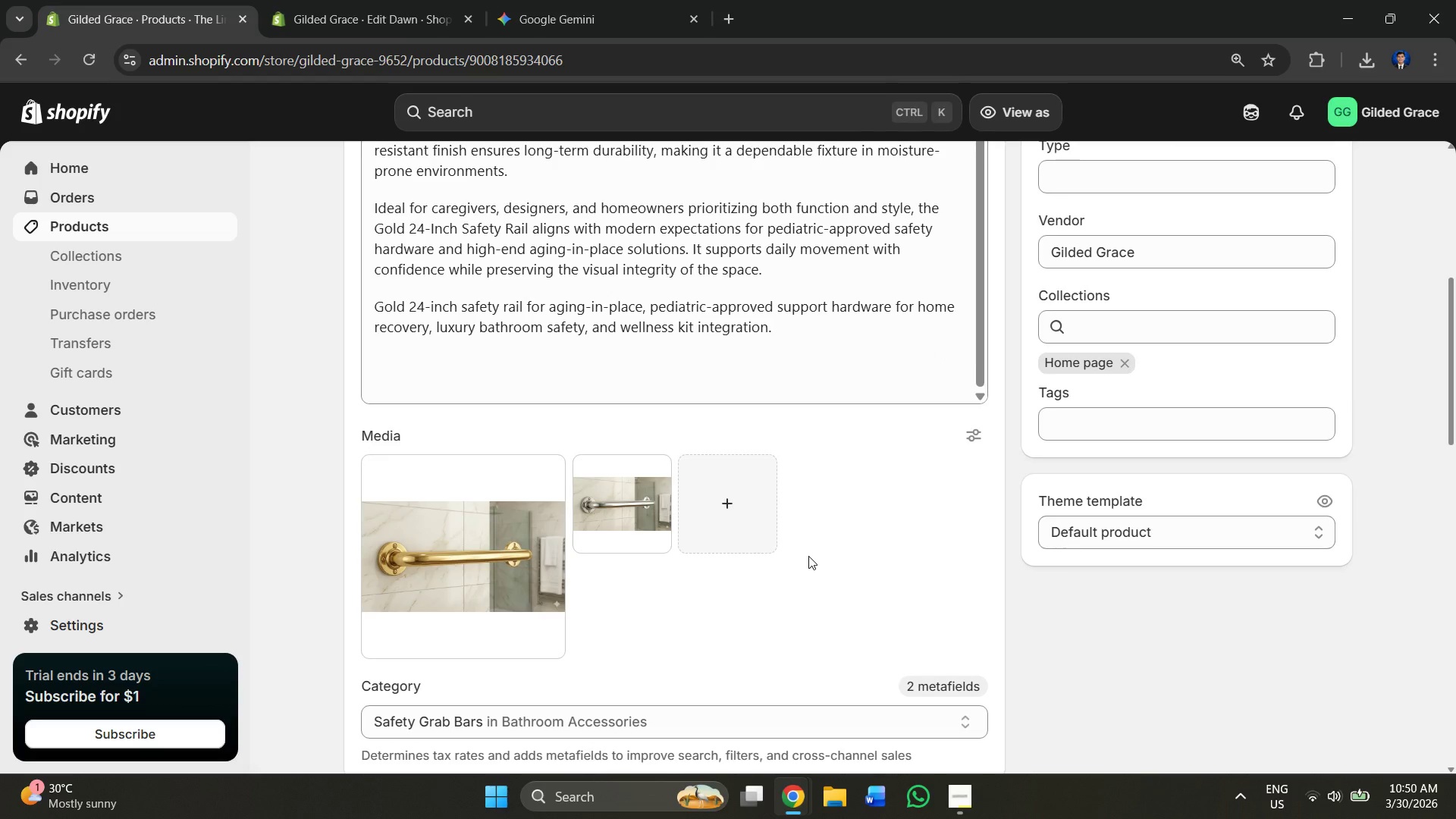 
scroll: coordinate [808, 556], scroll_direction: up, amount: 4.0
 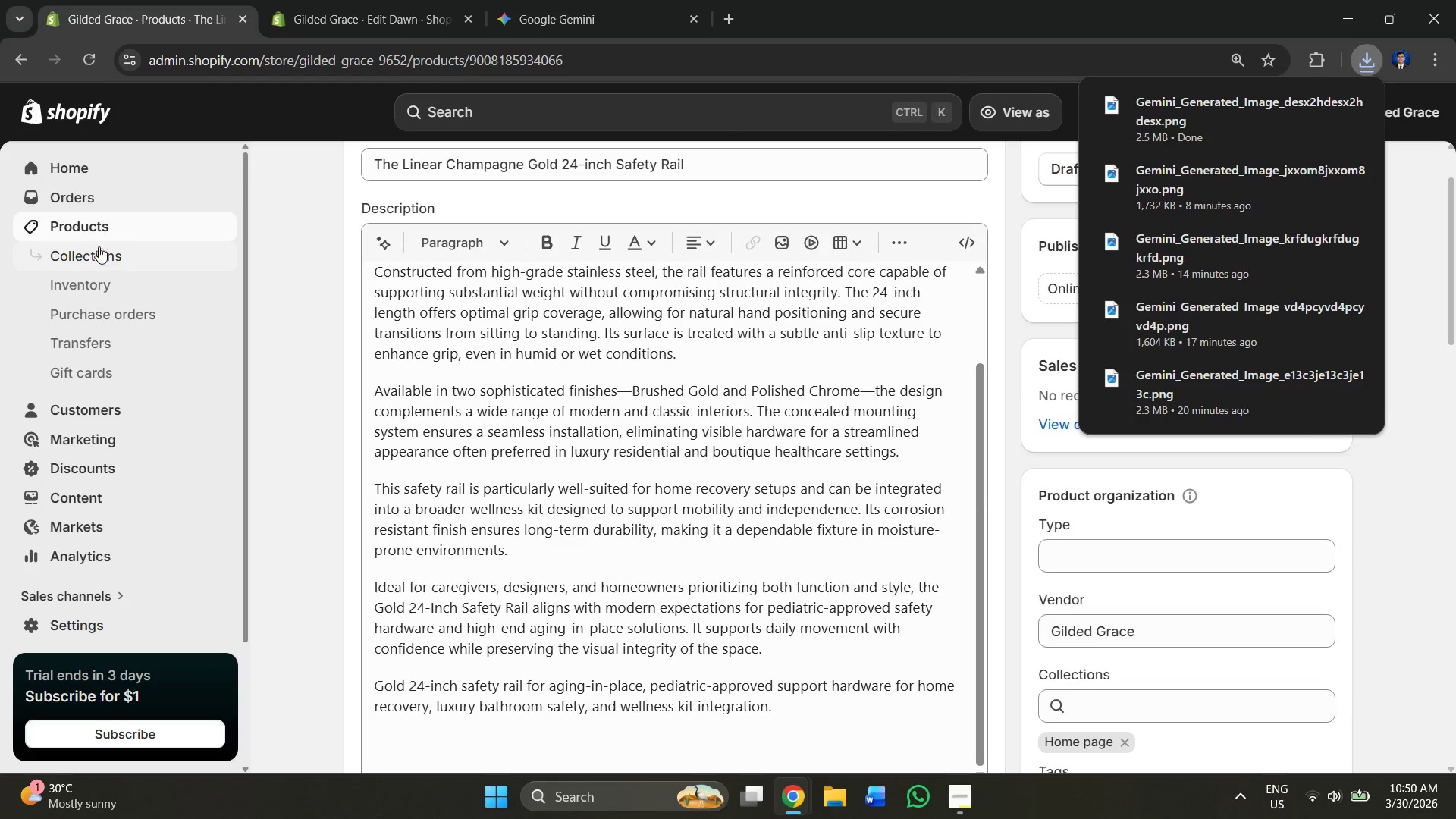 
left_click([93, 223])
 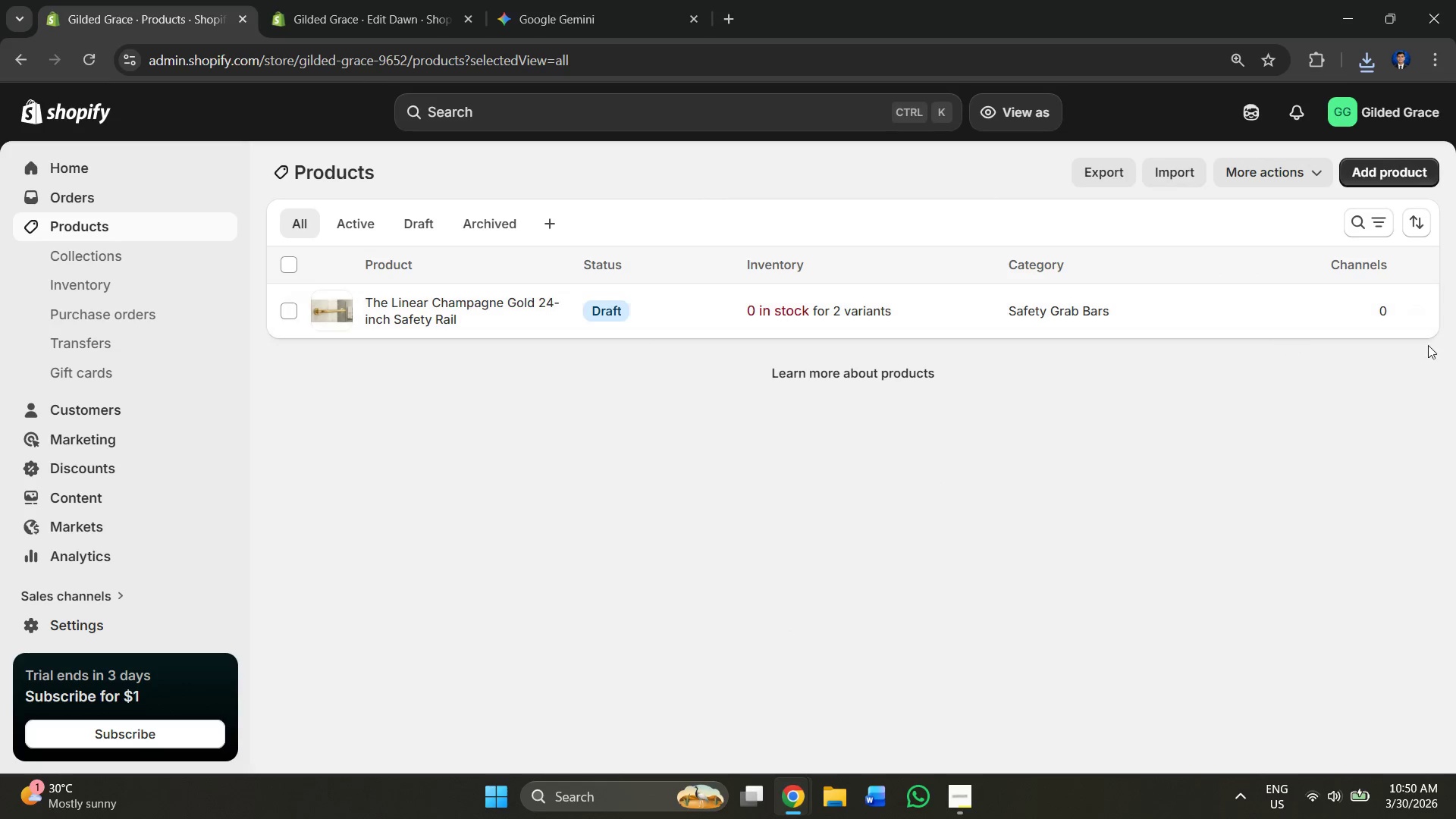 
left_click([607, 310])
 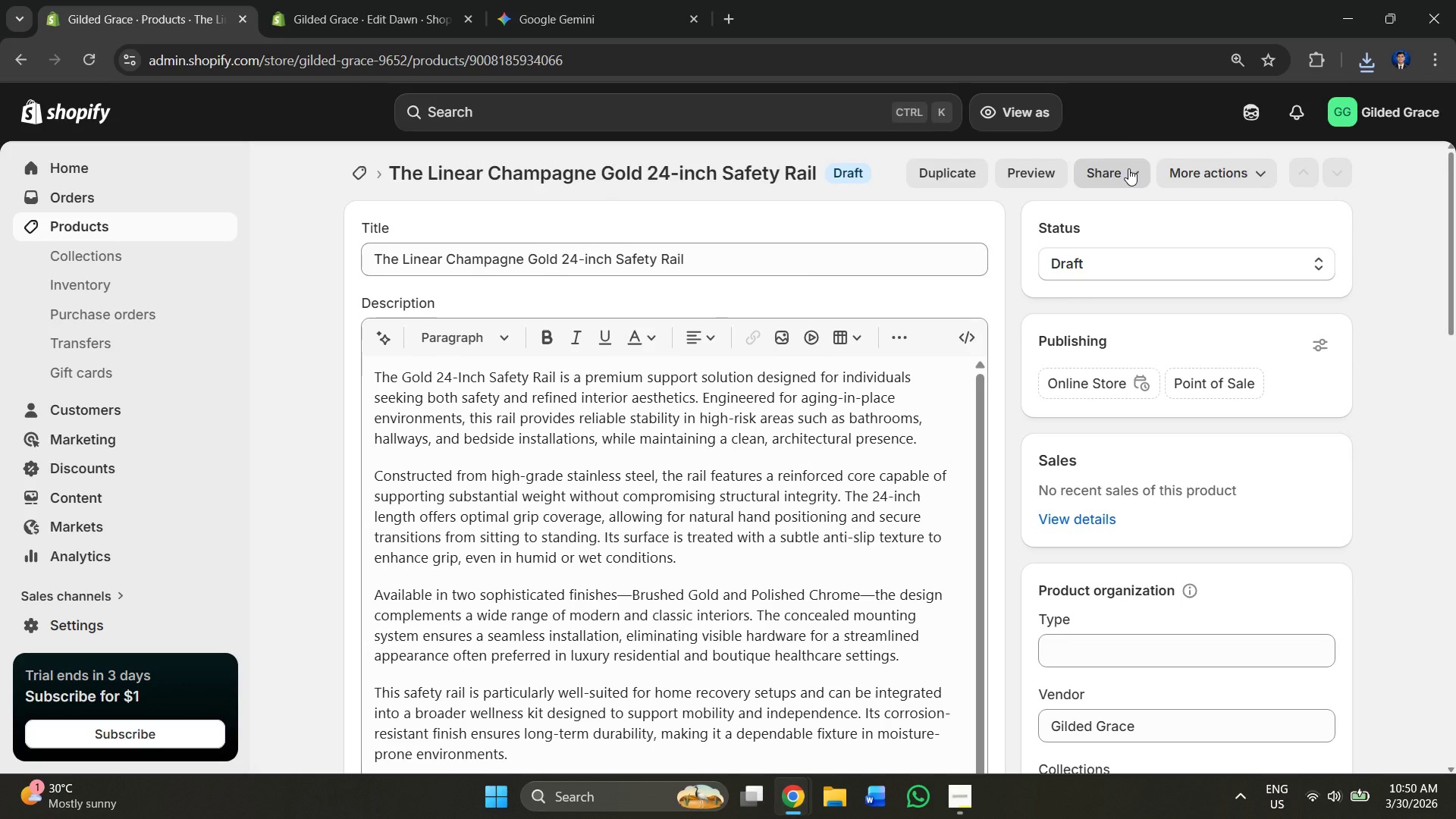 
left_click([1254, 173])
 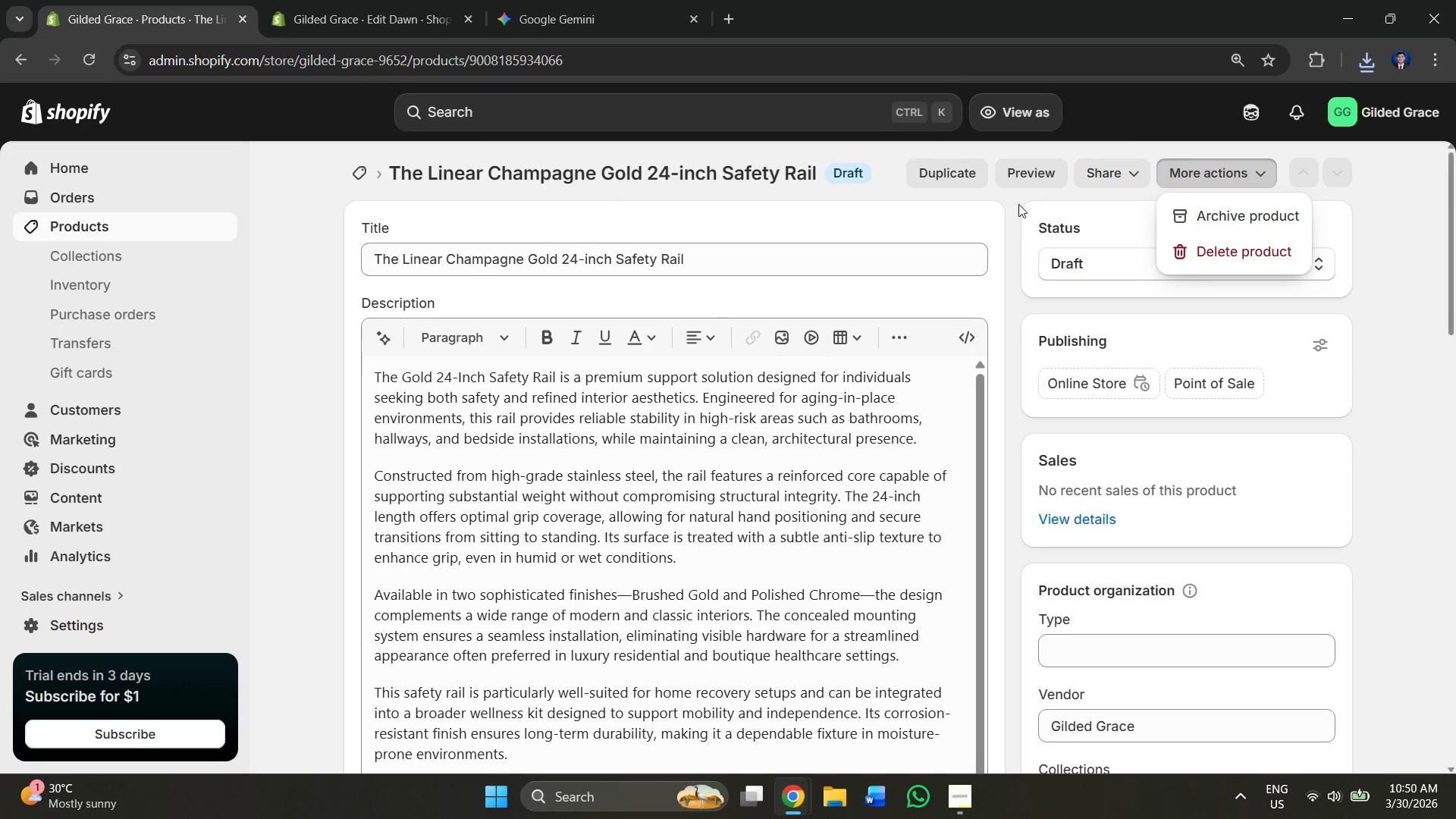 
left_click([952, 186])
 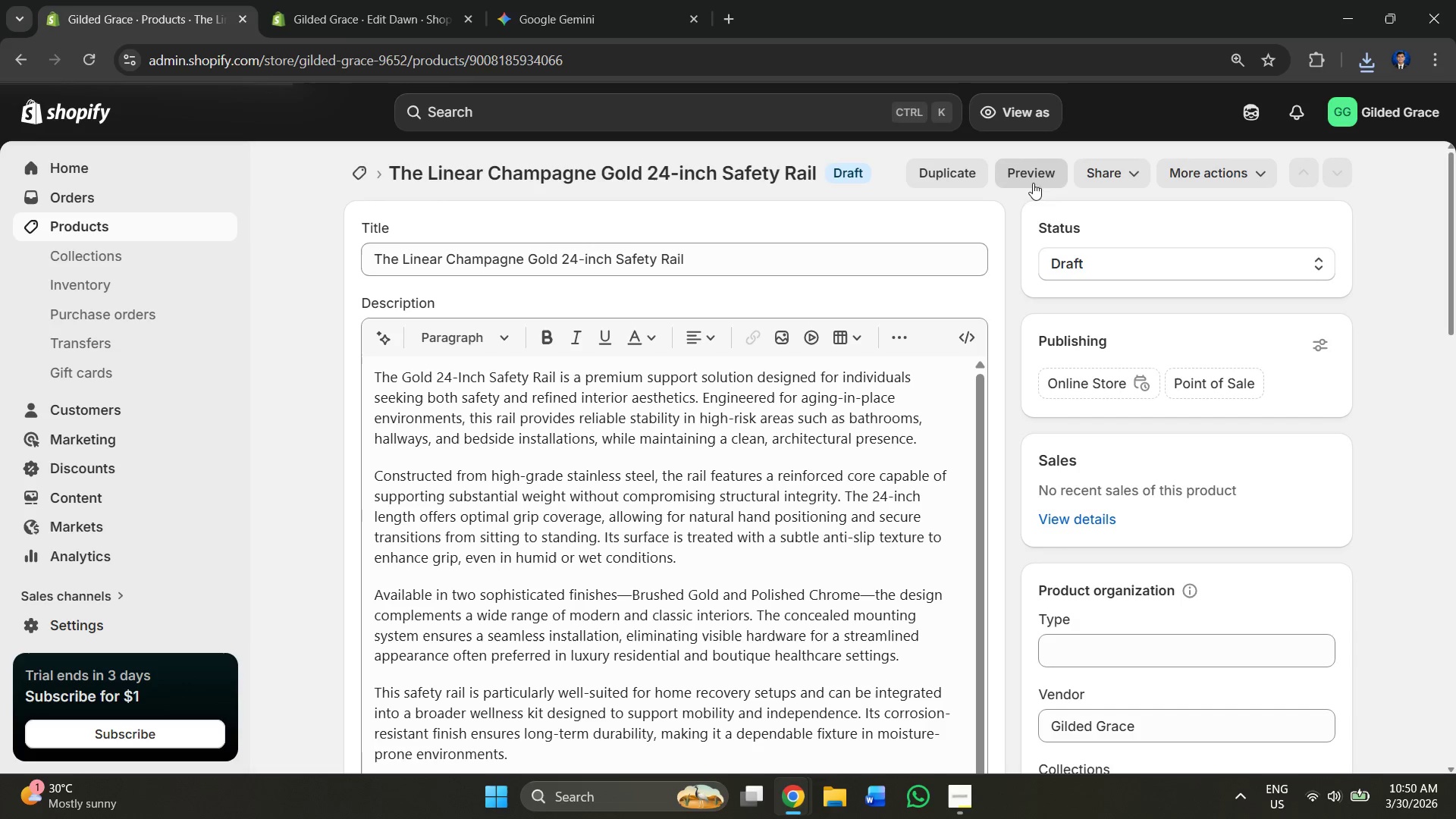 
left_click([1054, 177])
 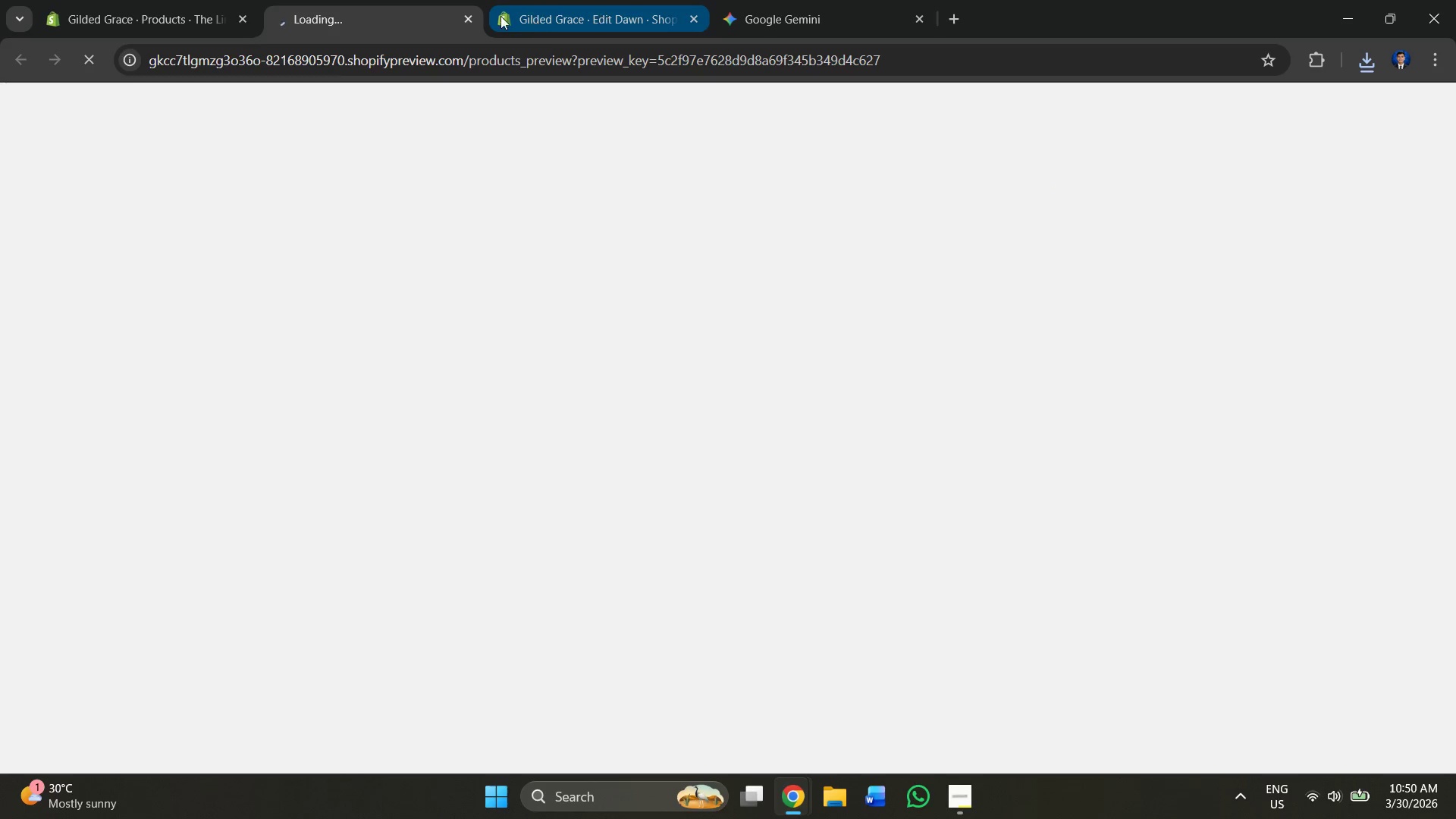 
left_click([469, 17])
 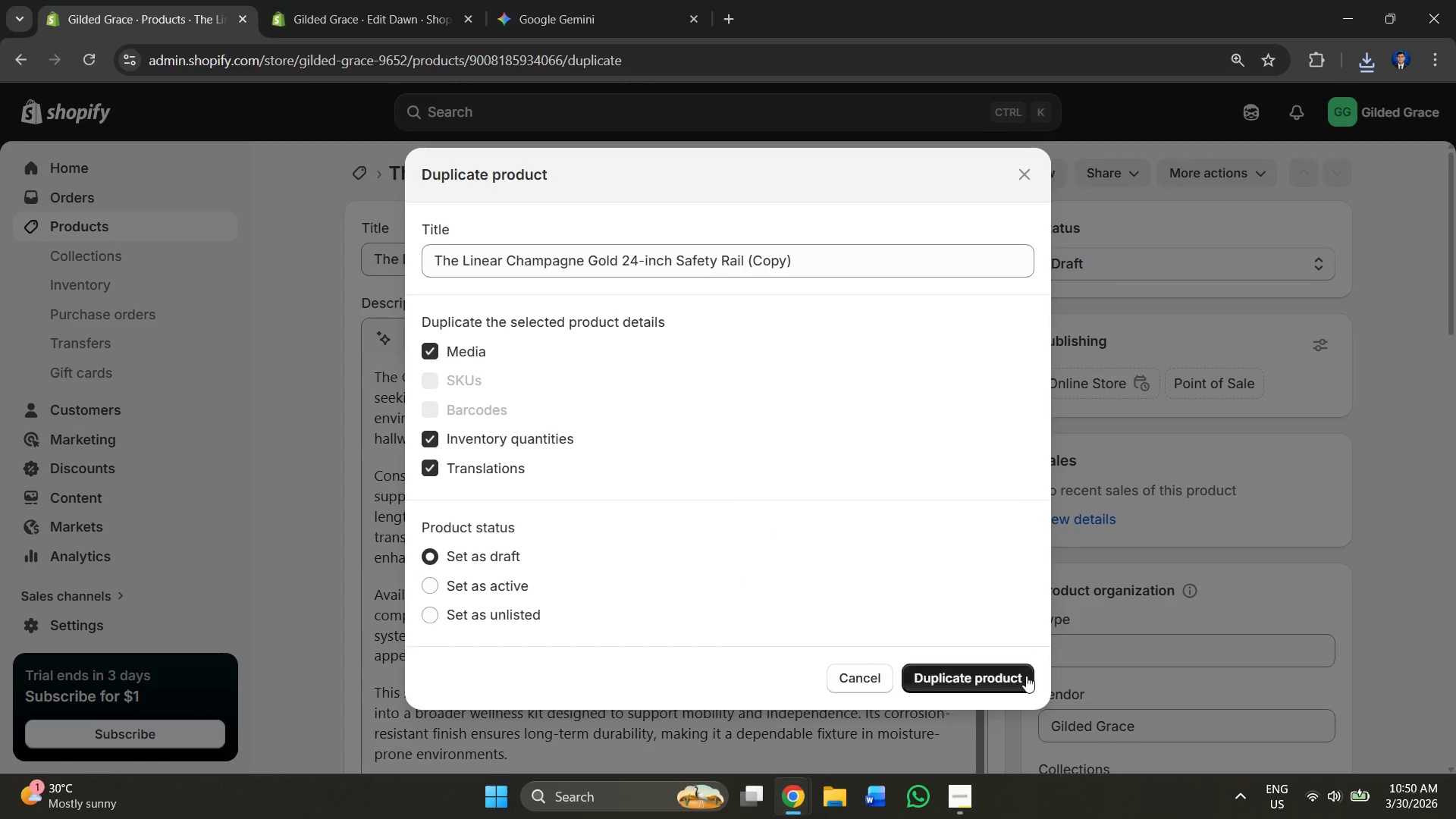 
left_click([433, 383])
 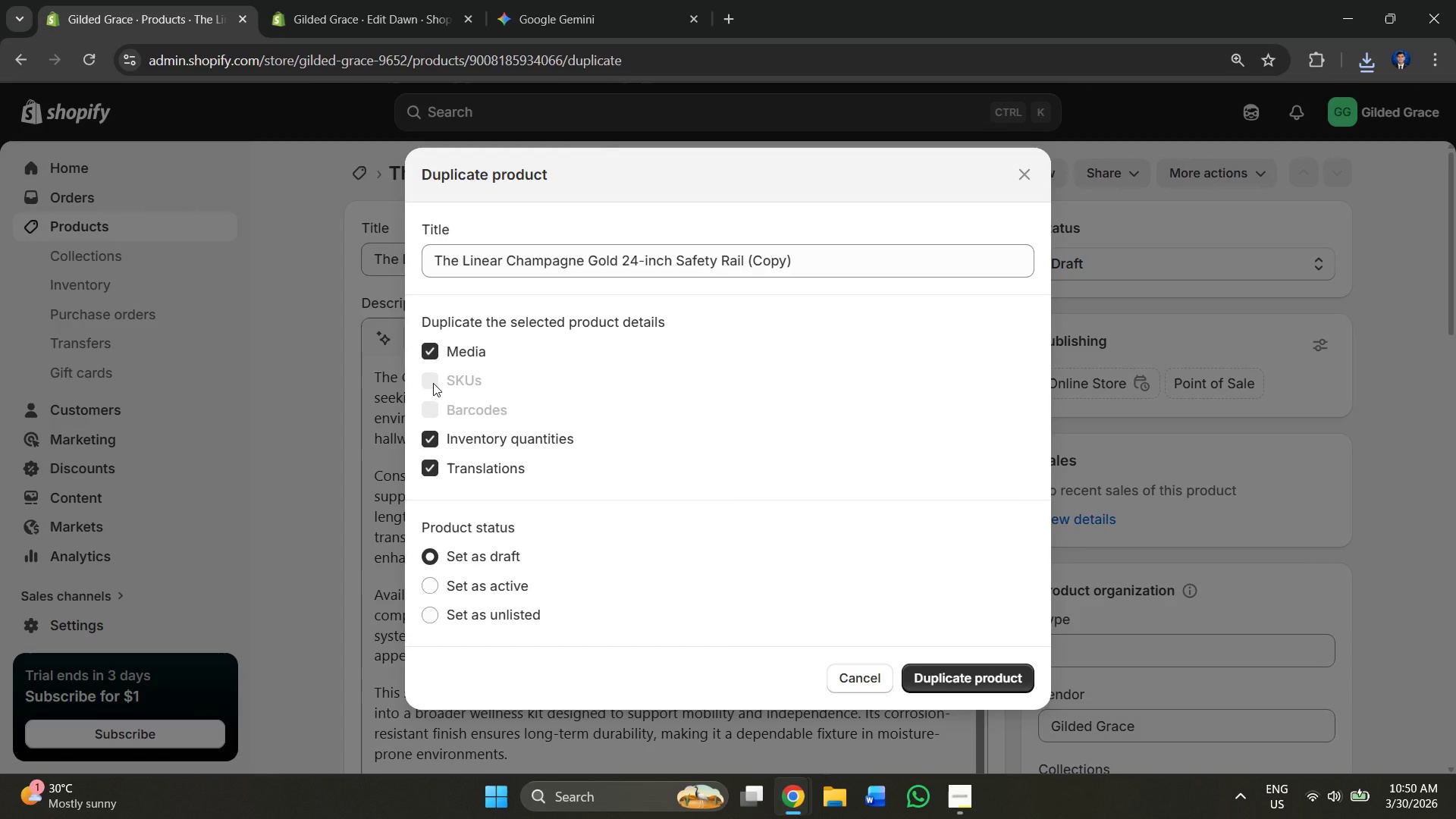 
left_click([433, 383])
 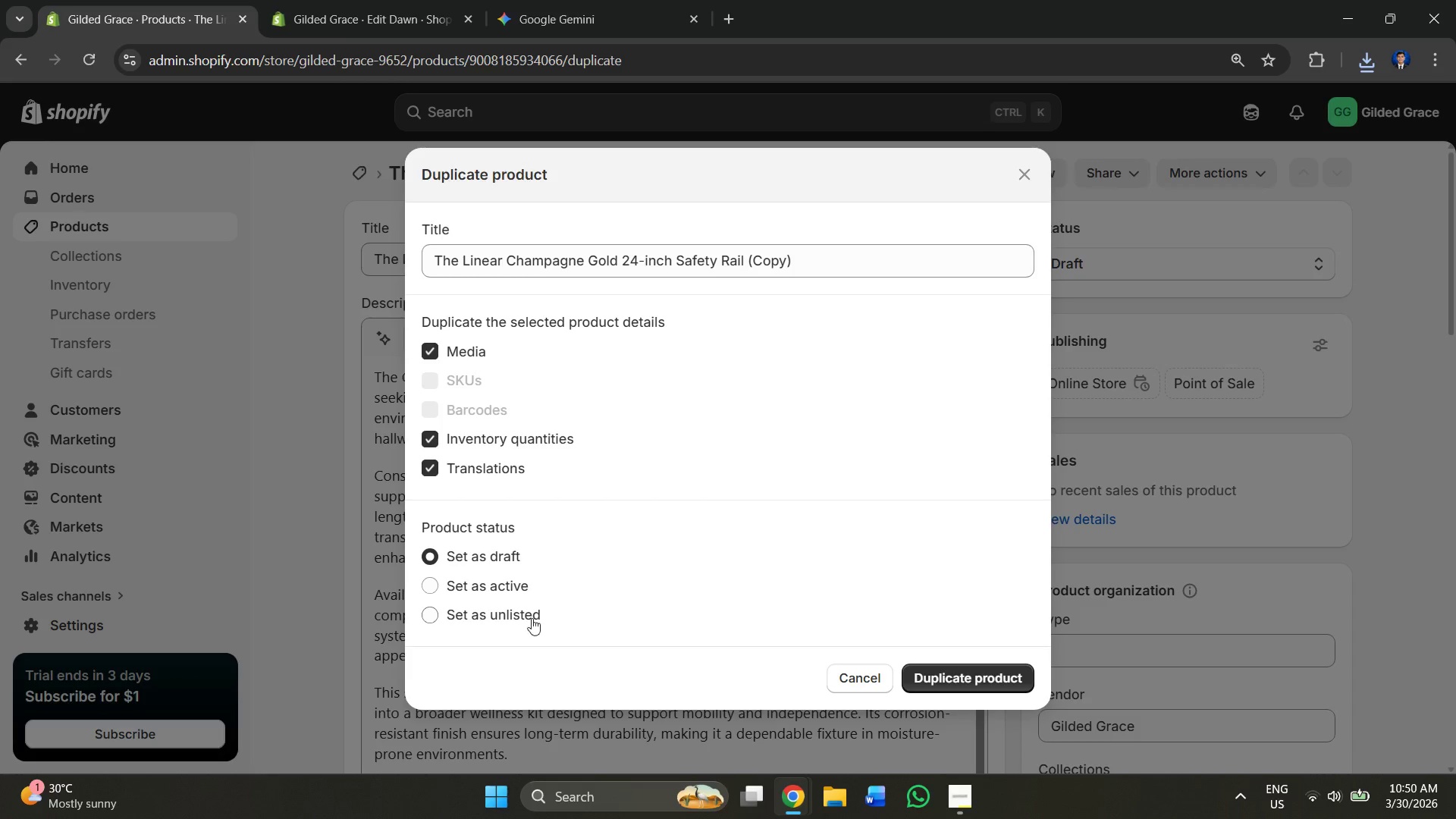 
left_click([865, 676])
 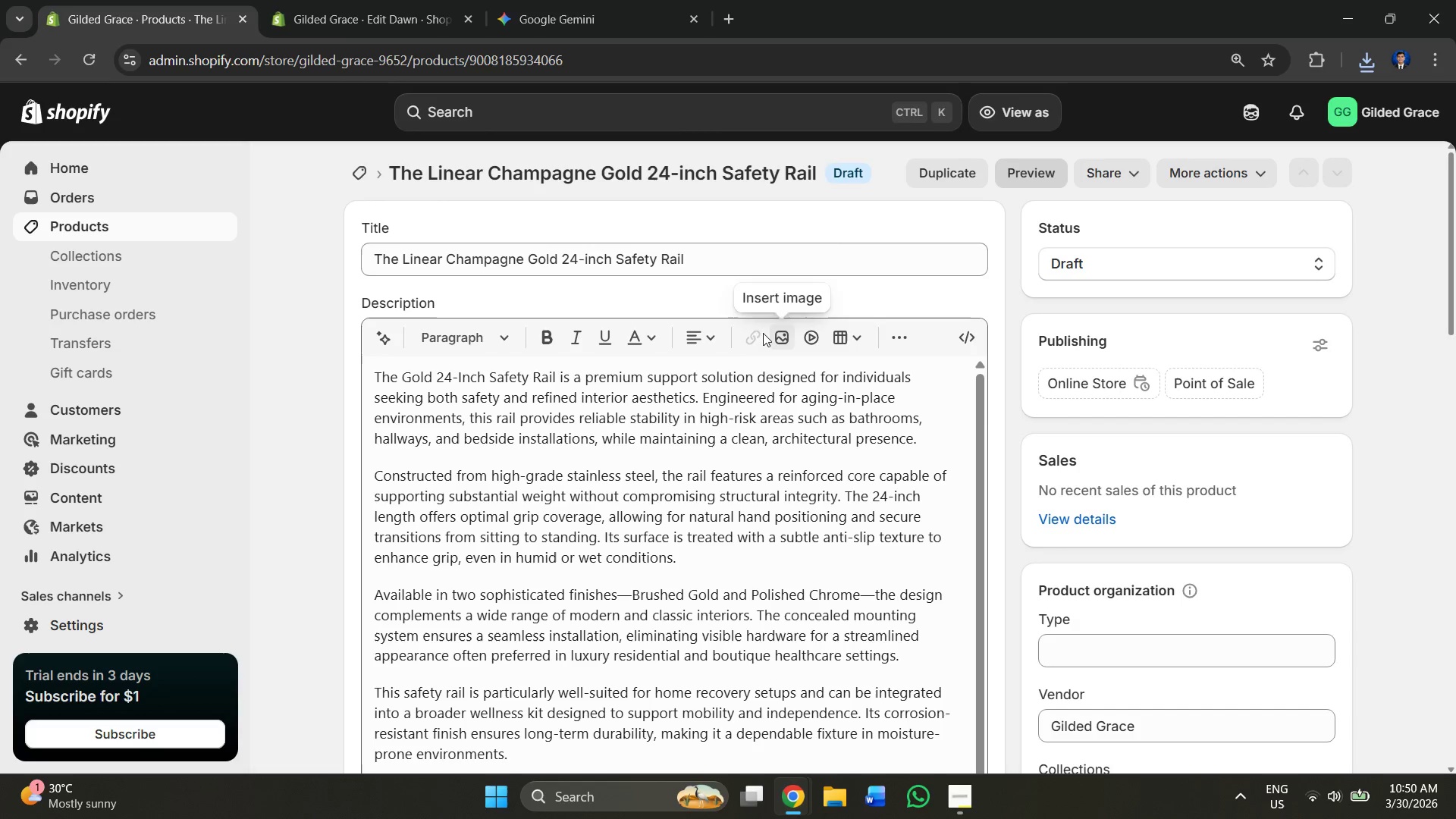 
scroll: coordinate [676, 369], scroll_direction: down, amount: 13.0
 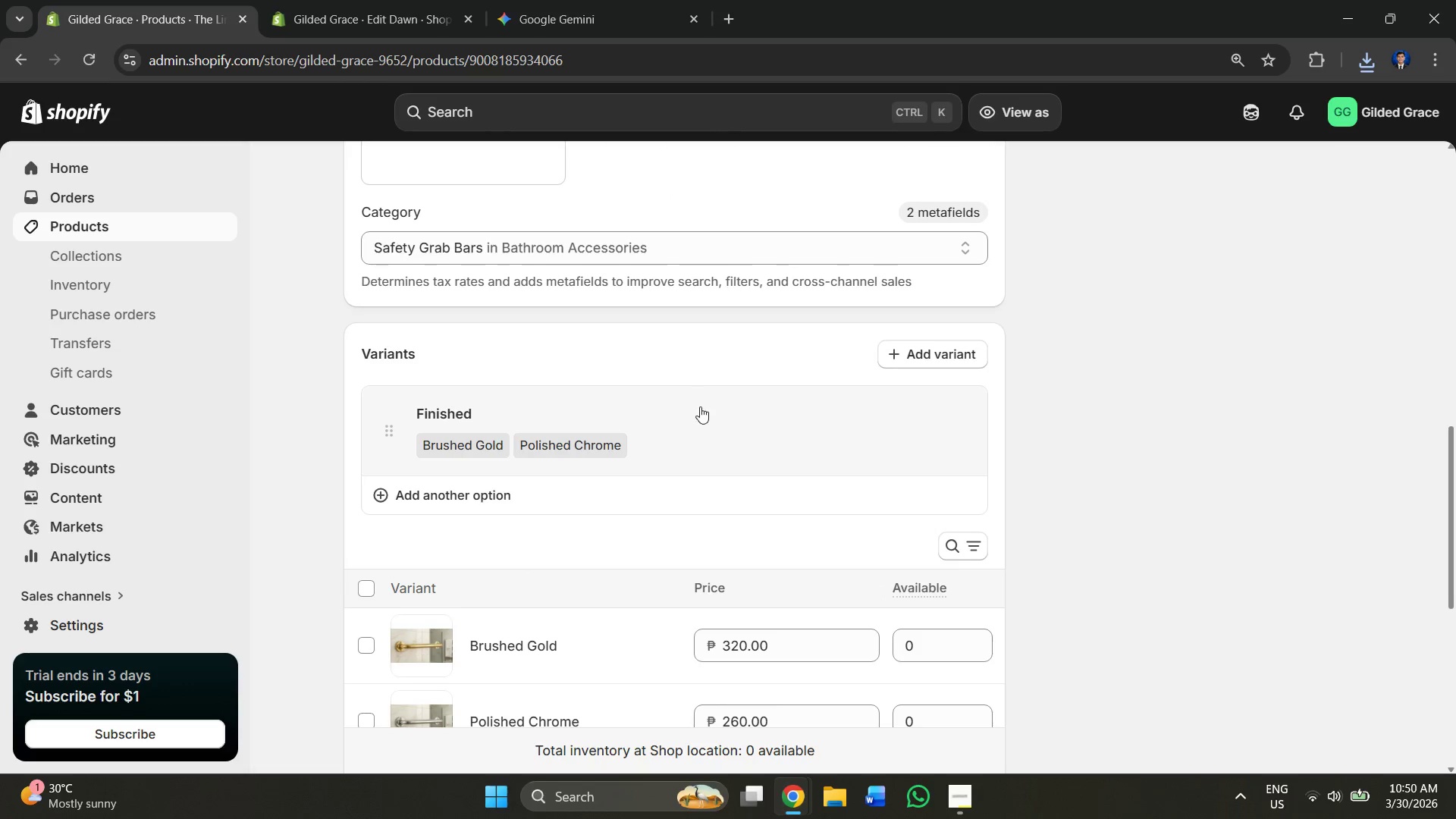 
scroll: coordinate [1261, 328], scroll_direction: up, amount: 14.0
 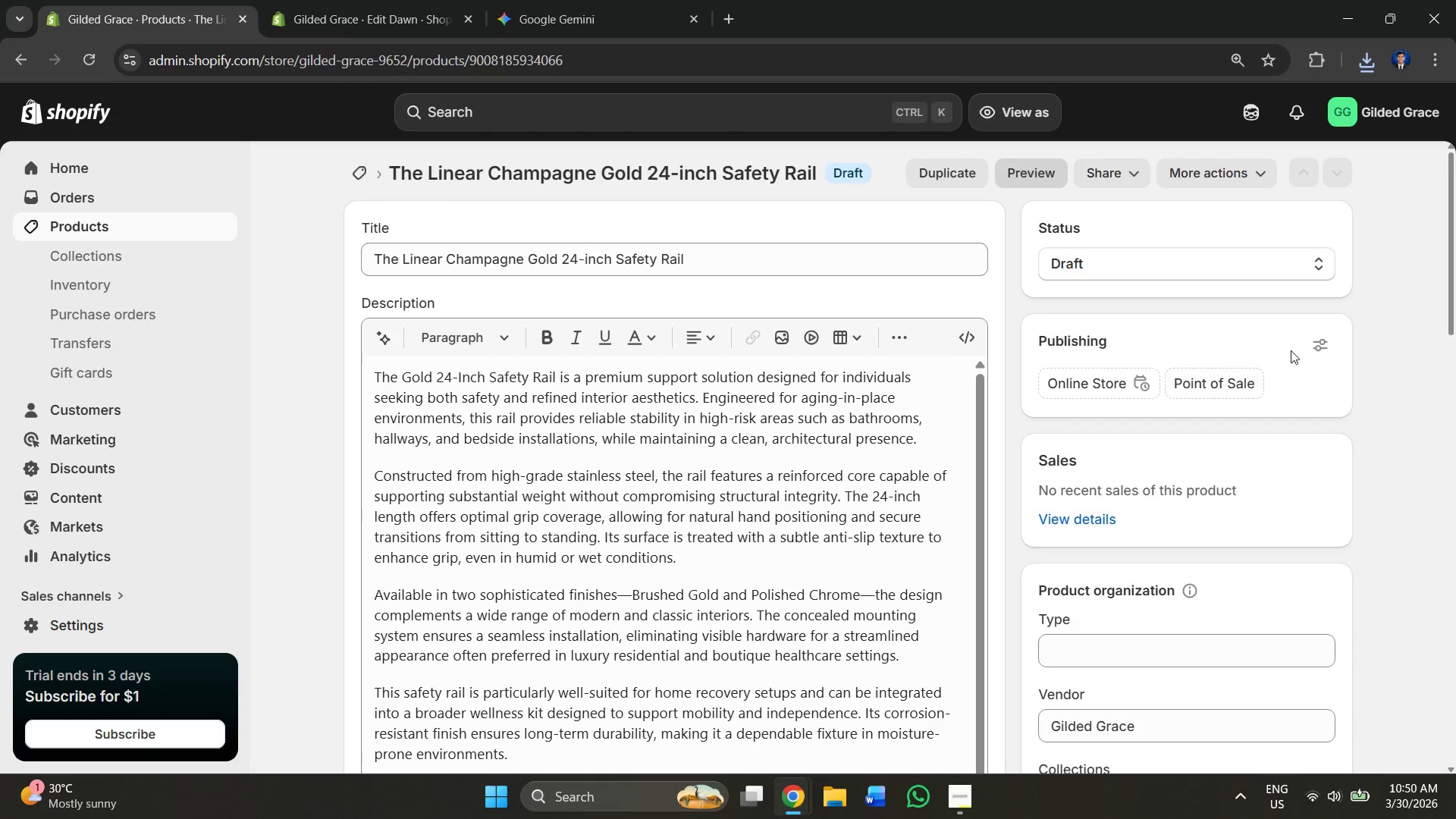 
left_click([1326, 344])
 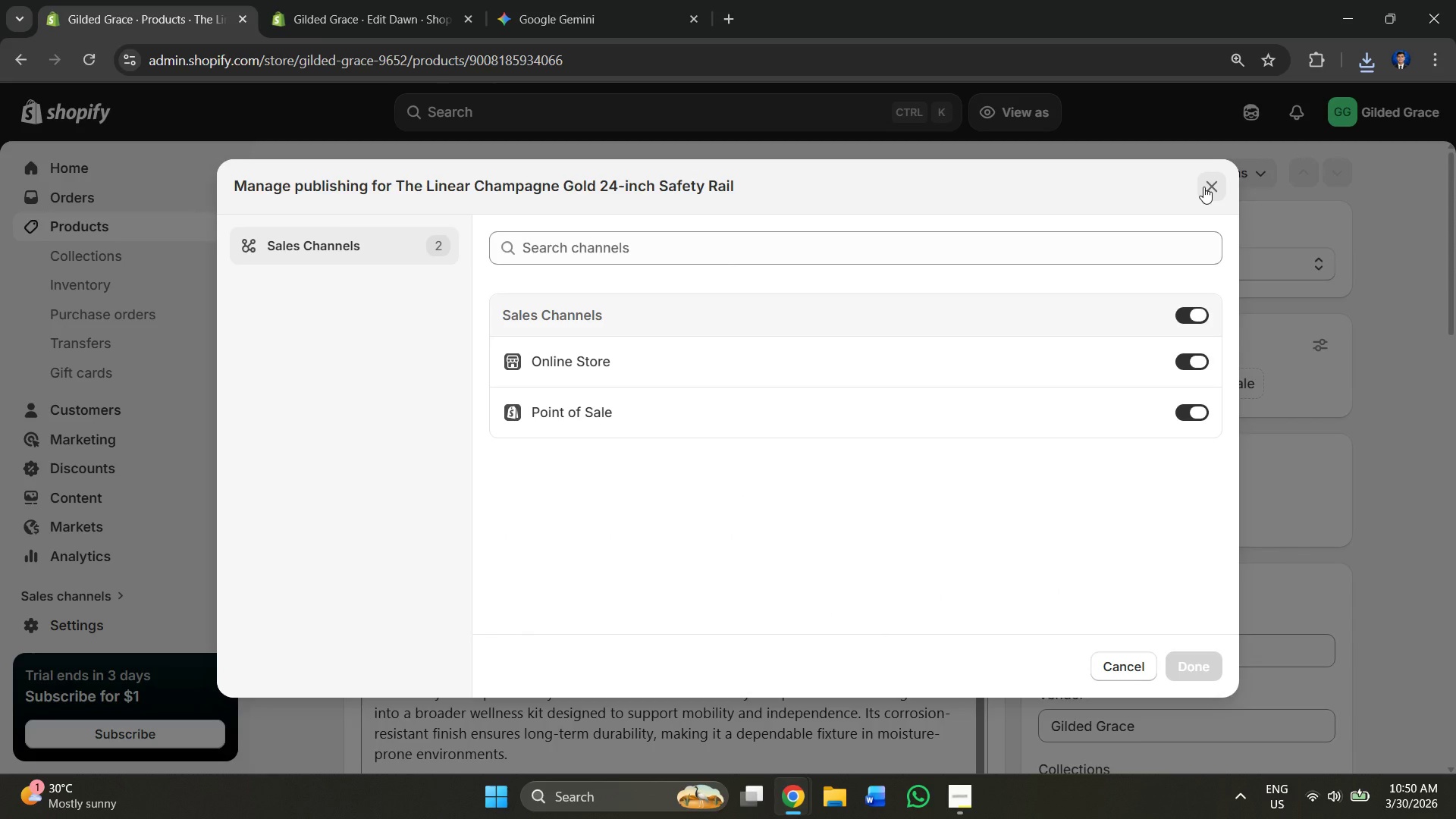 
left_click([1203, 188])
 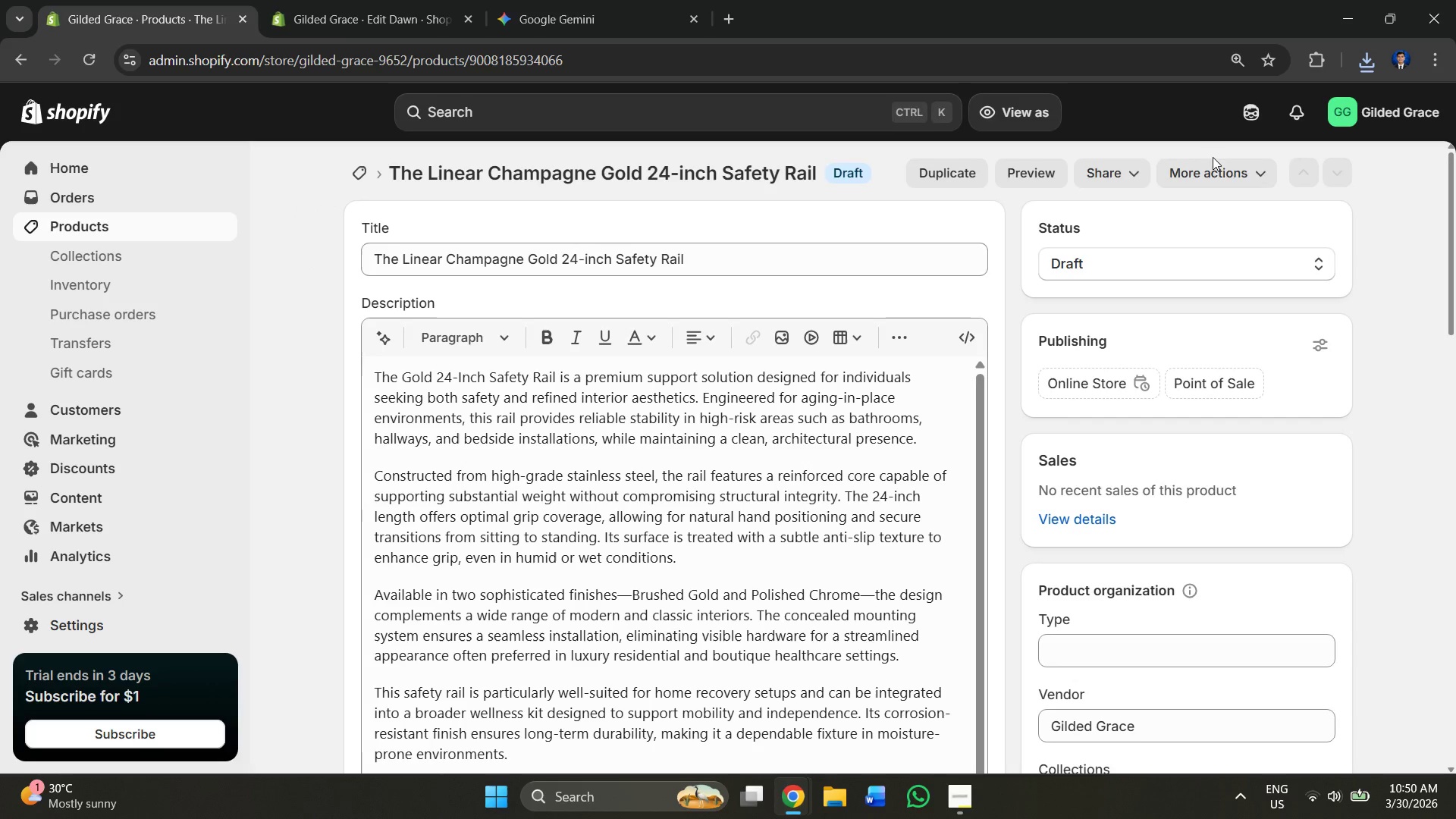 
left_click([1232, 172])
 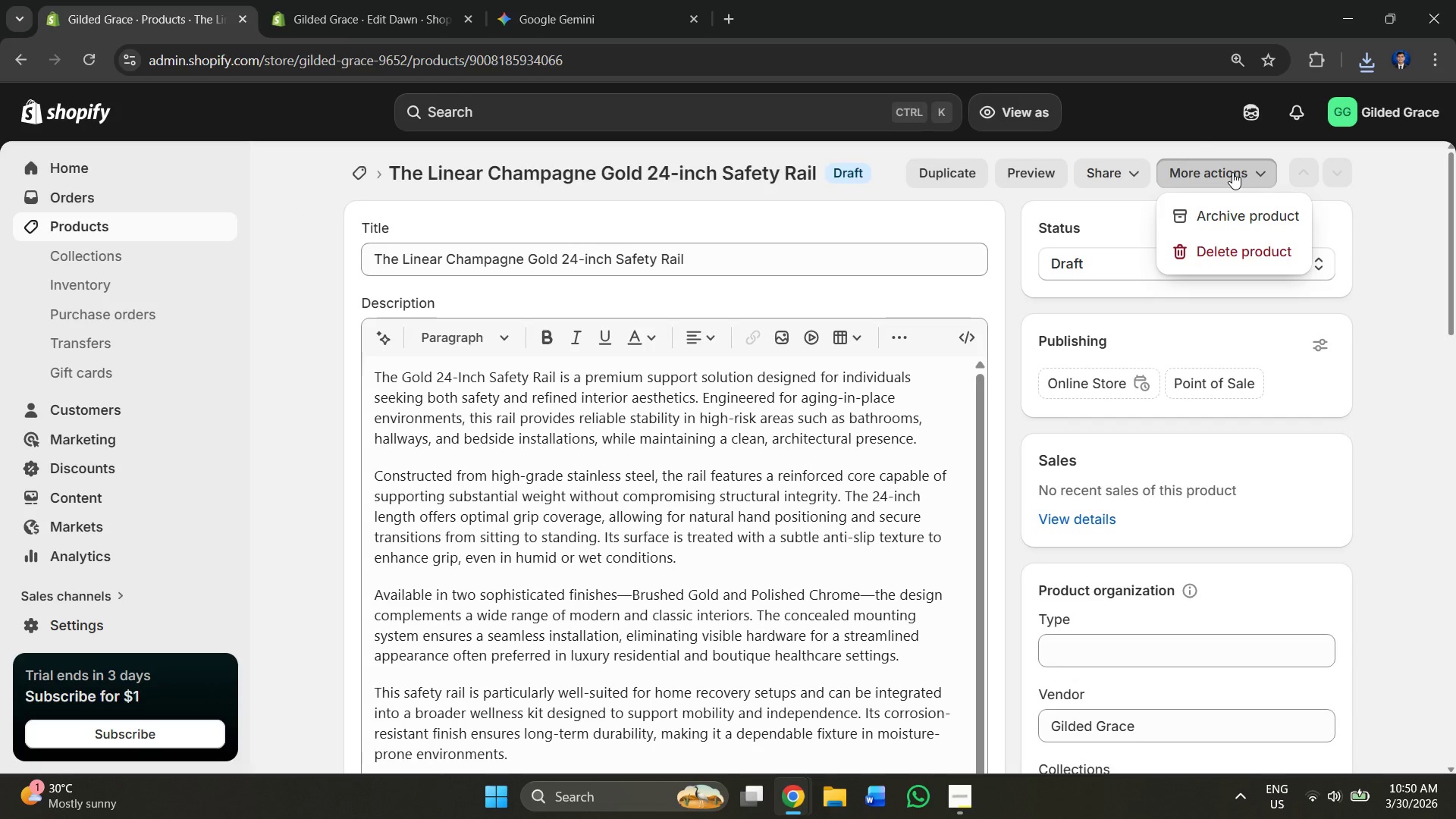 
left_click([1232, 172])
 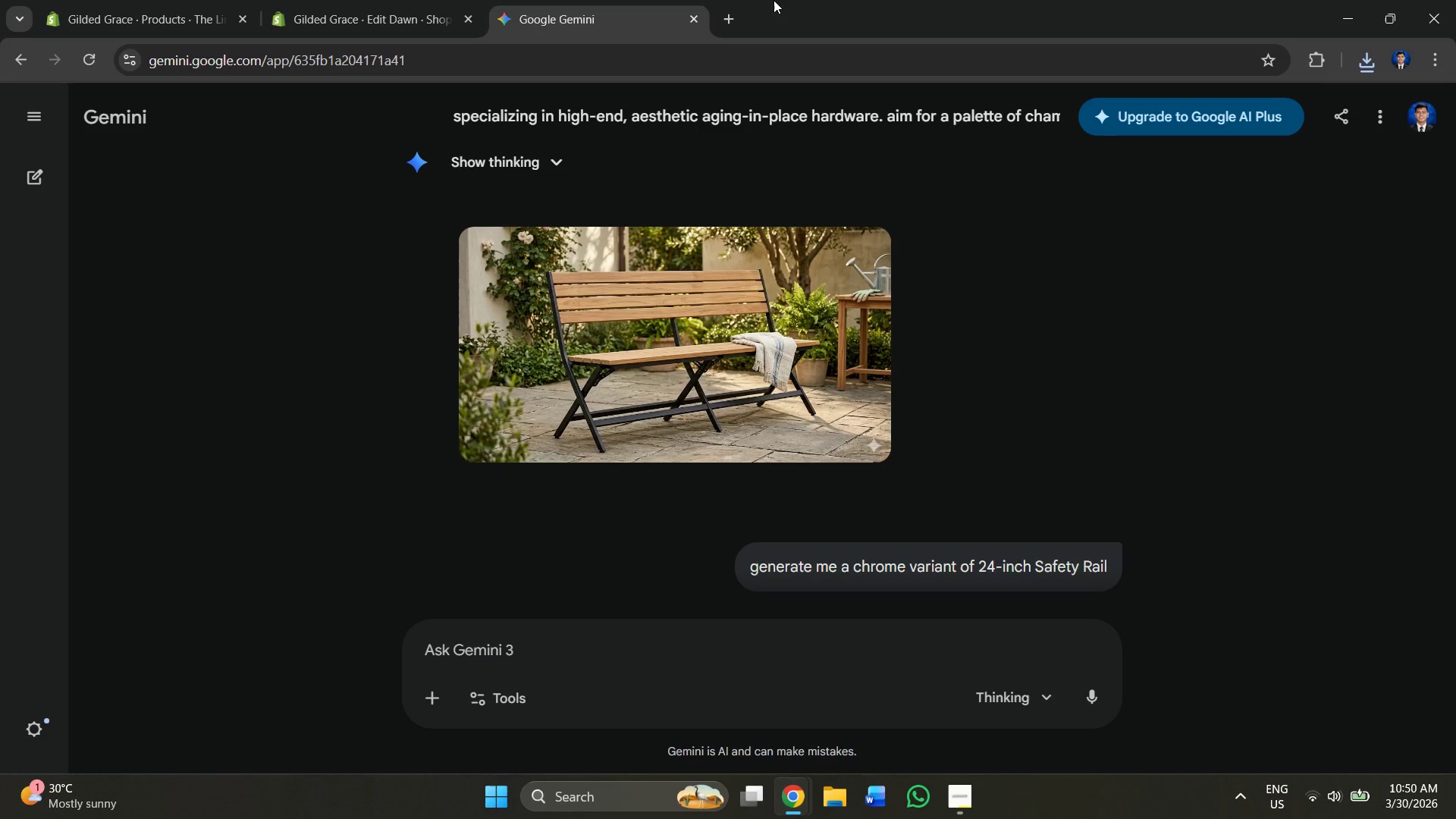 
double_click([726, 15])
 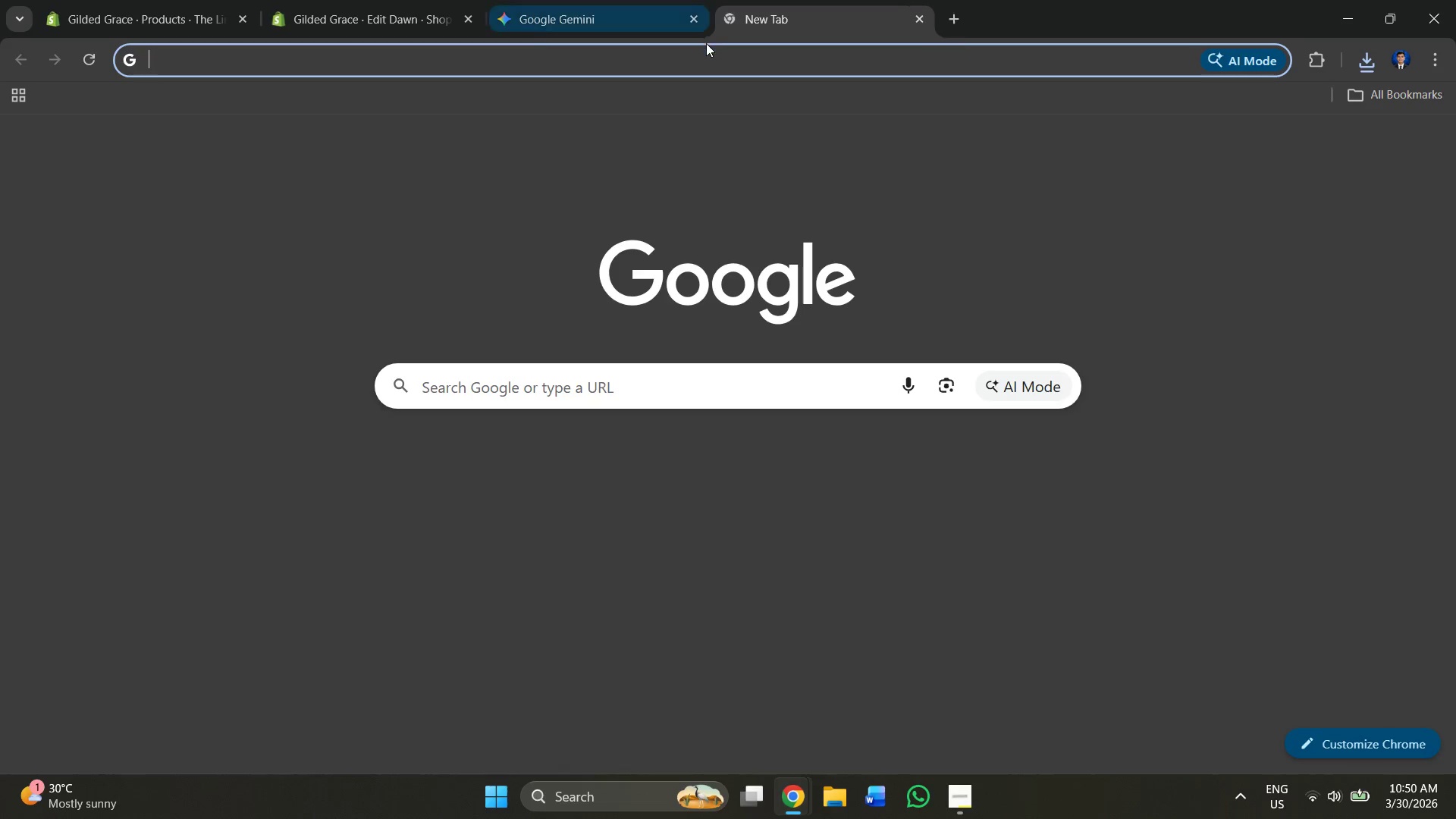 
triple_click([705, 46])
 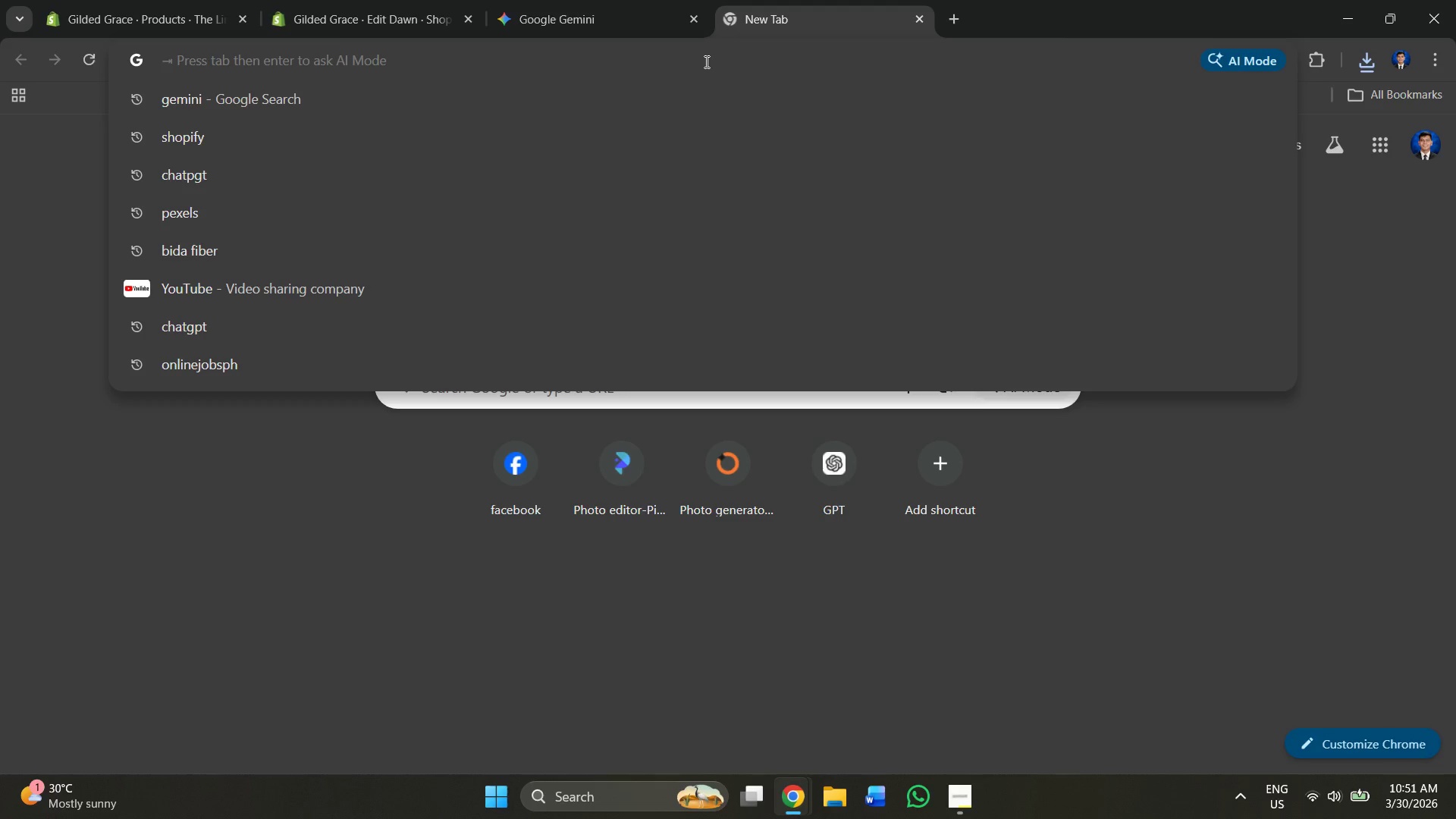 
type(youtube )
 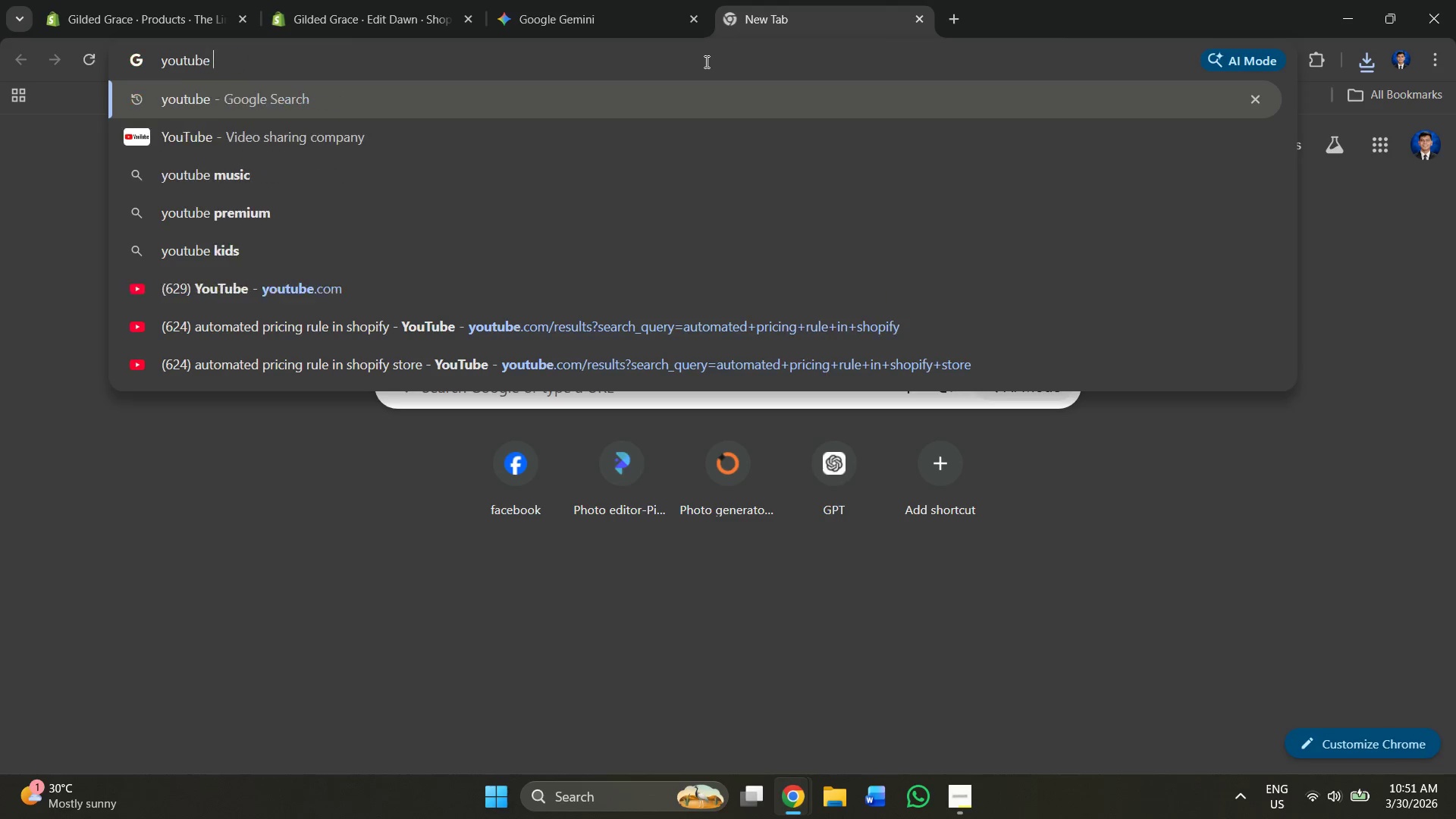 
key(Enter)
 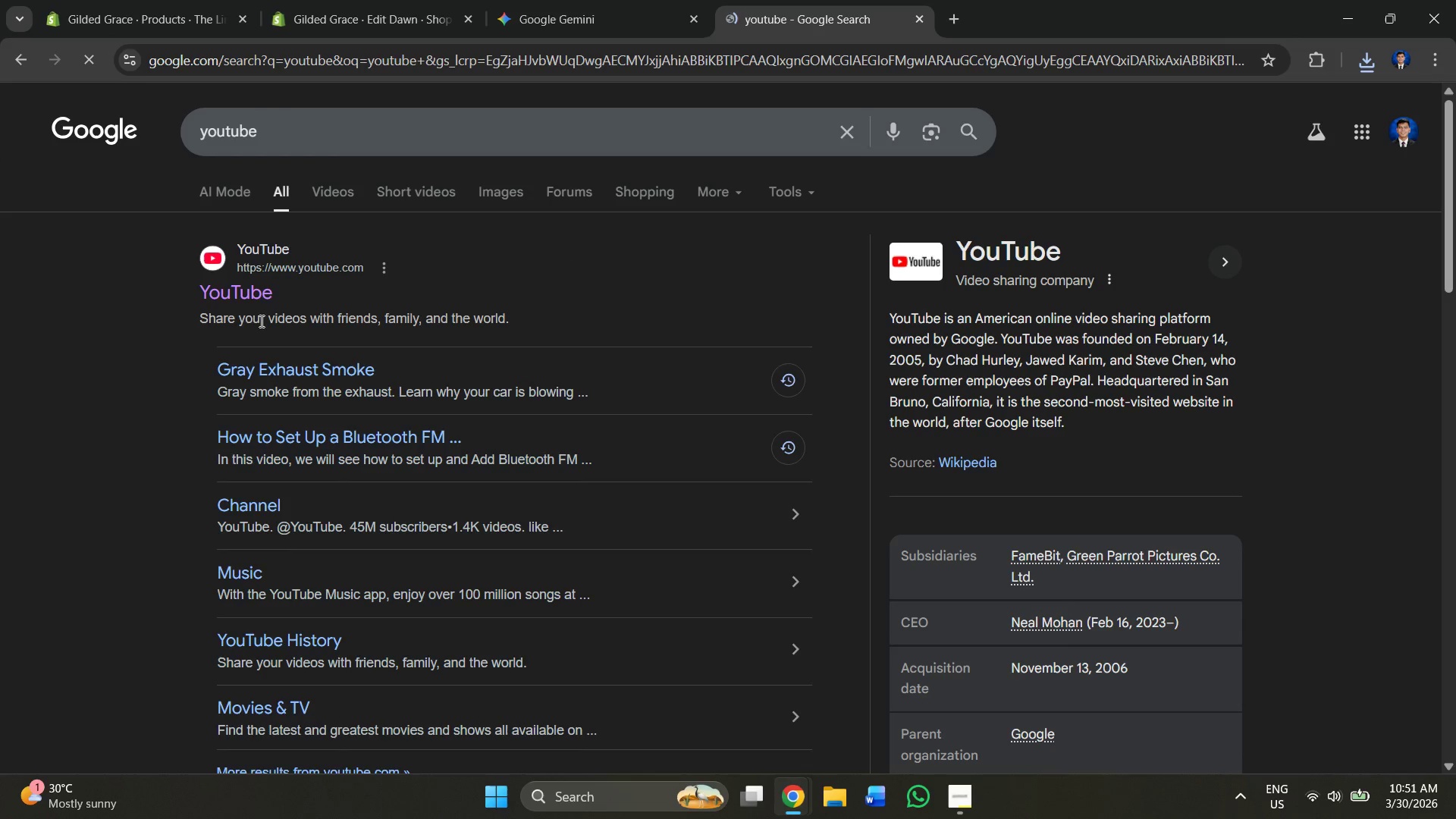 
left_click([222, 294])
 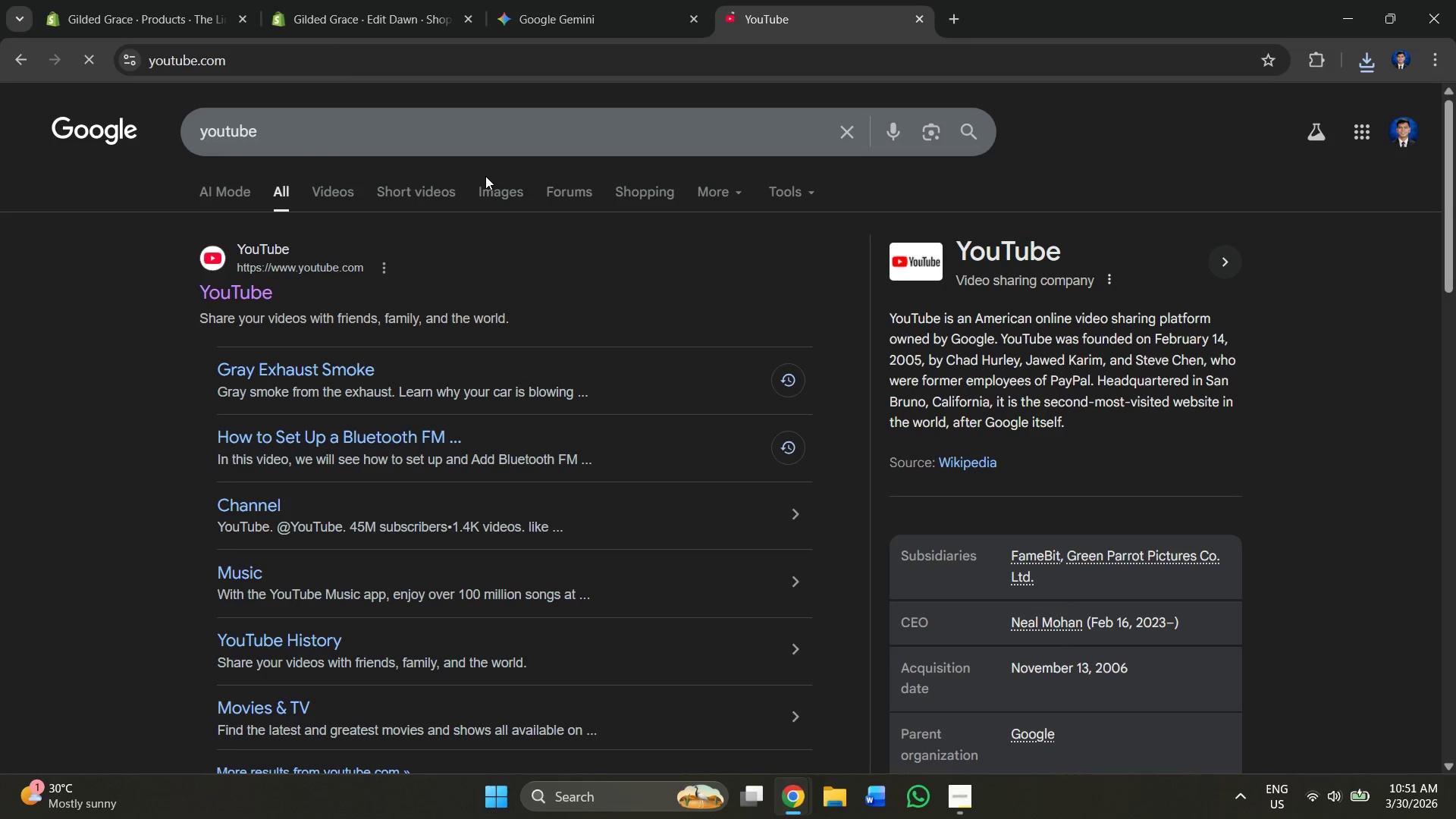 
wait(10.39)
 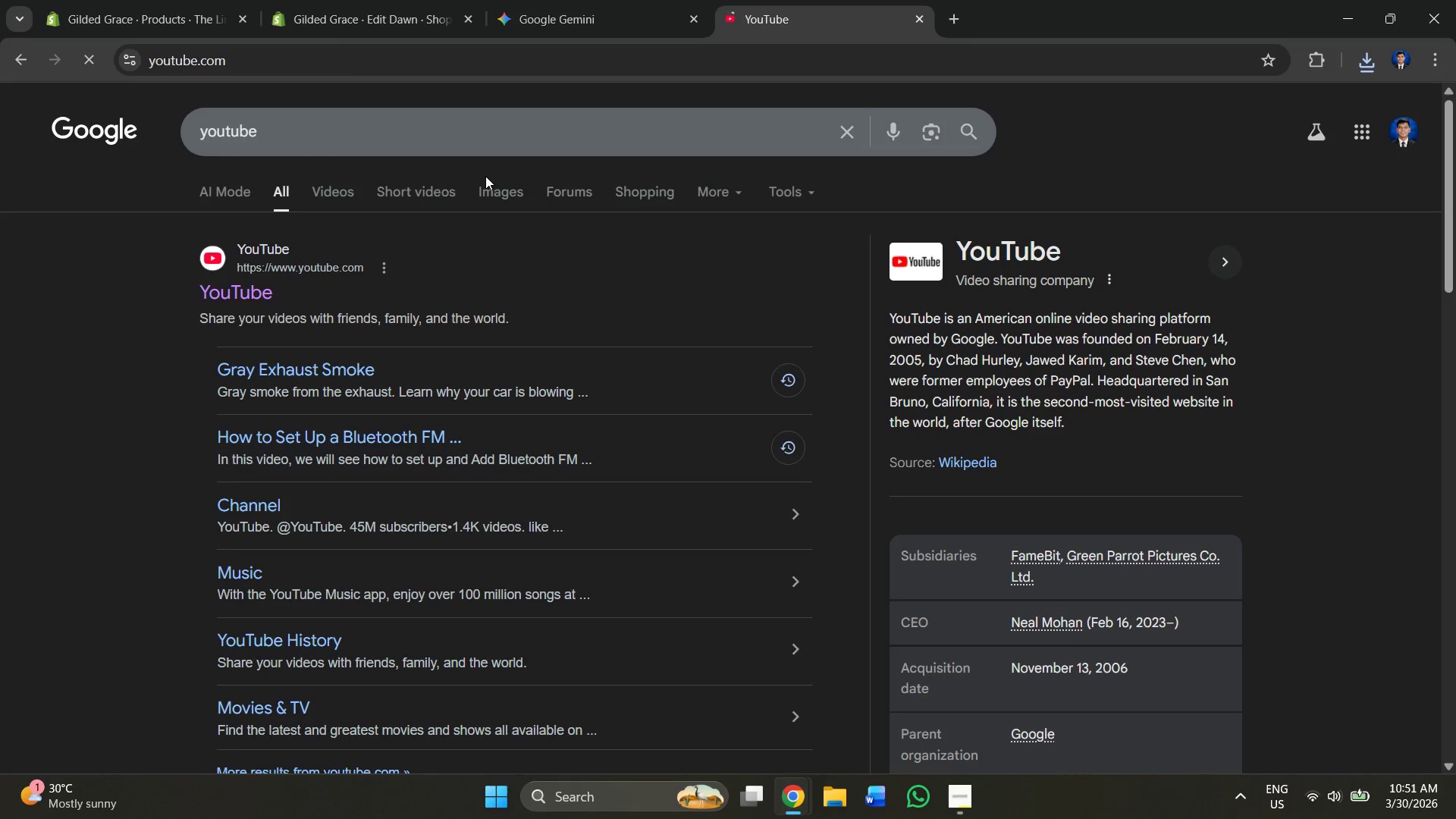 
type(how ro )
key(Backspace)
key(Backspace)
key(Backspace)
type(to add sku in a listed product in shopify )
 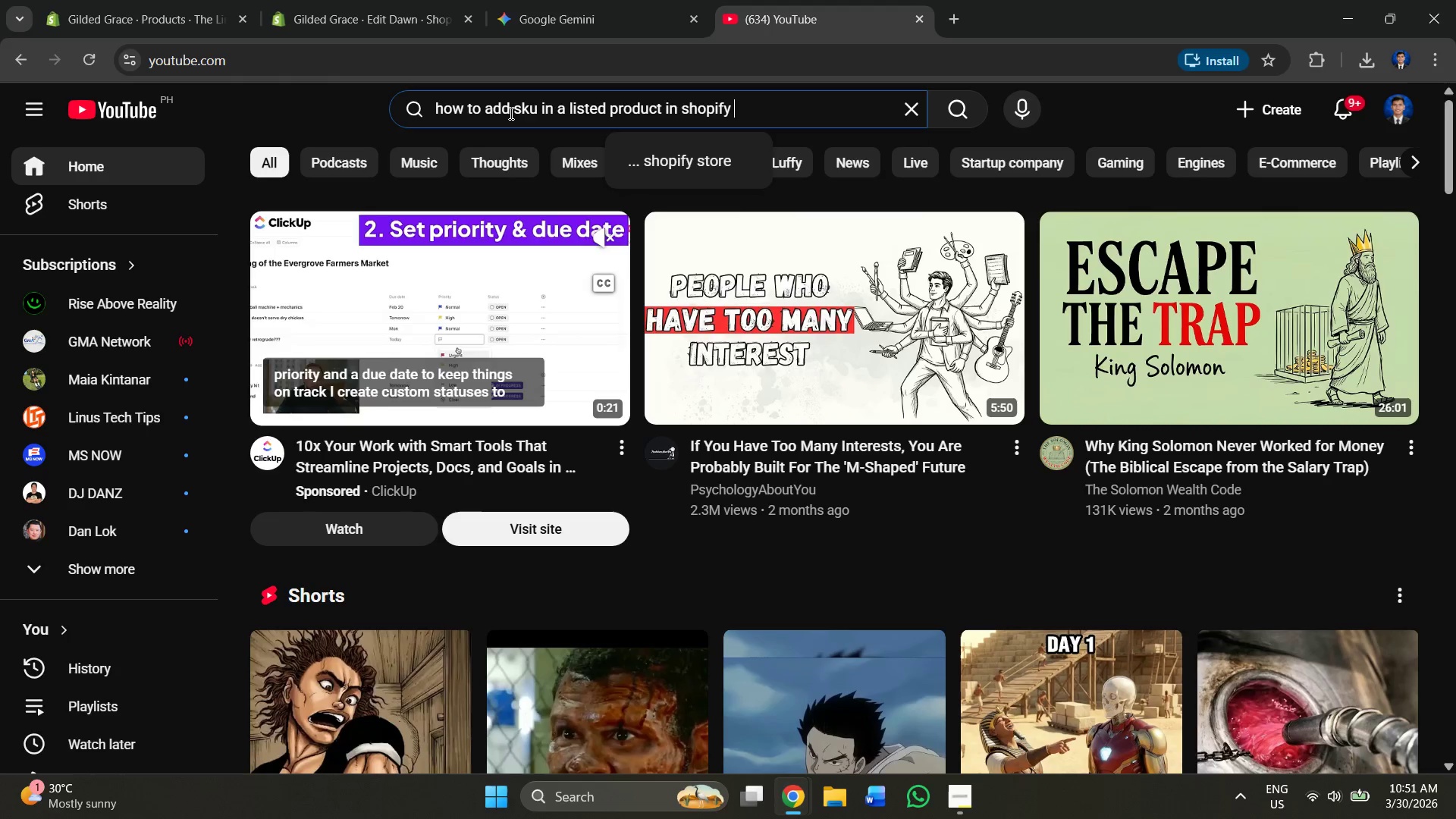 
key(Enter)
 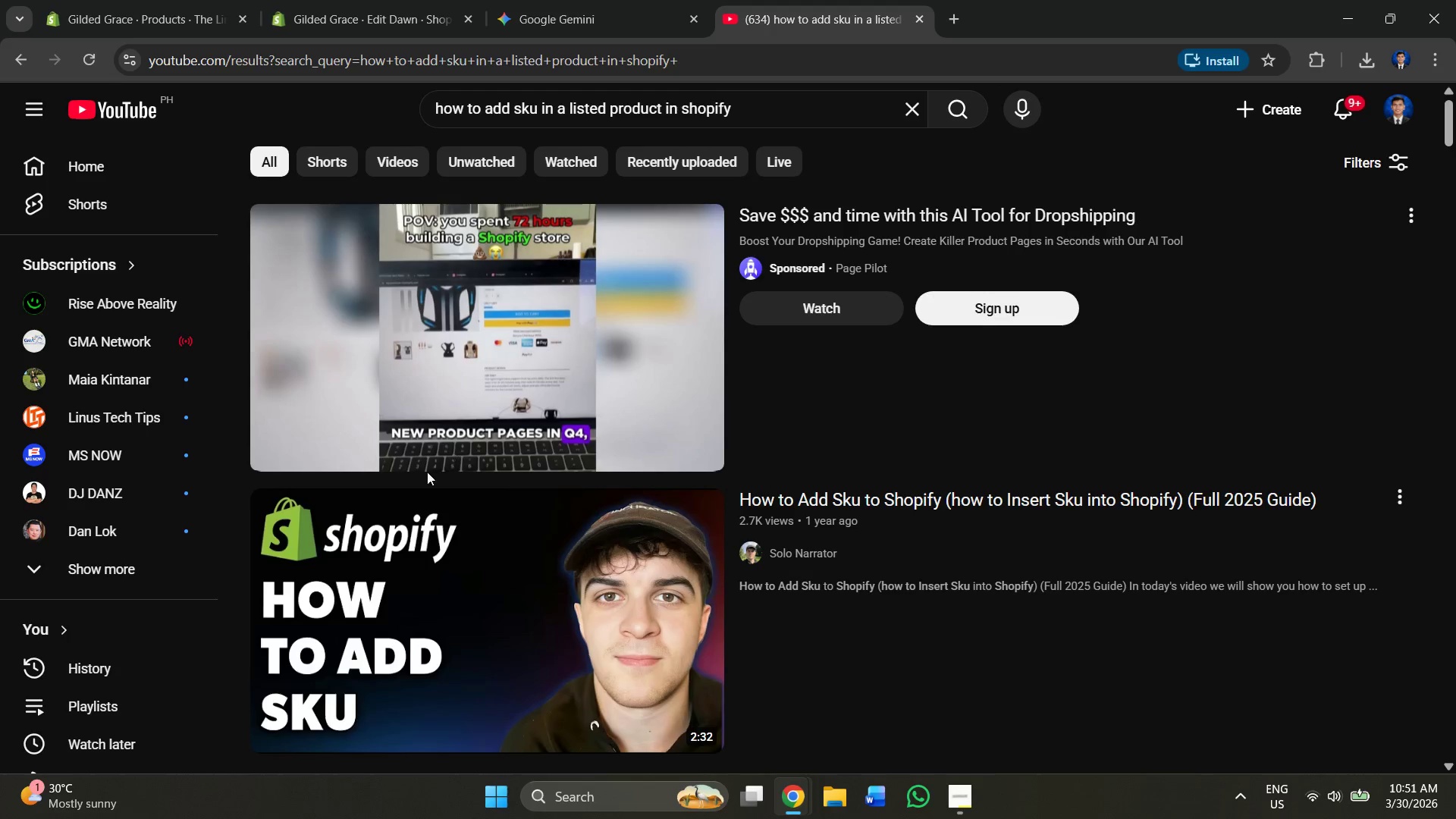 
left_click([536, 632])
 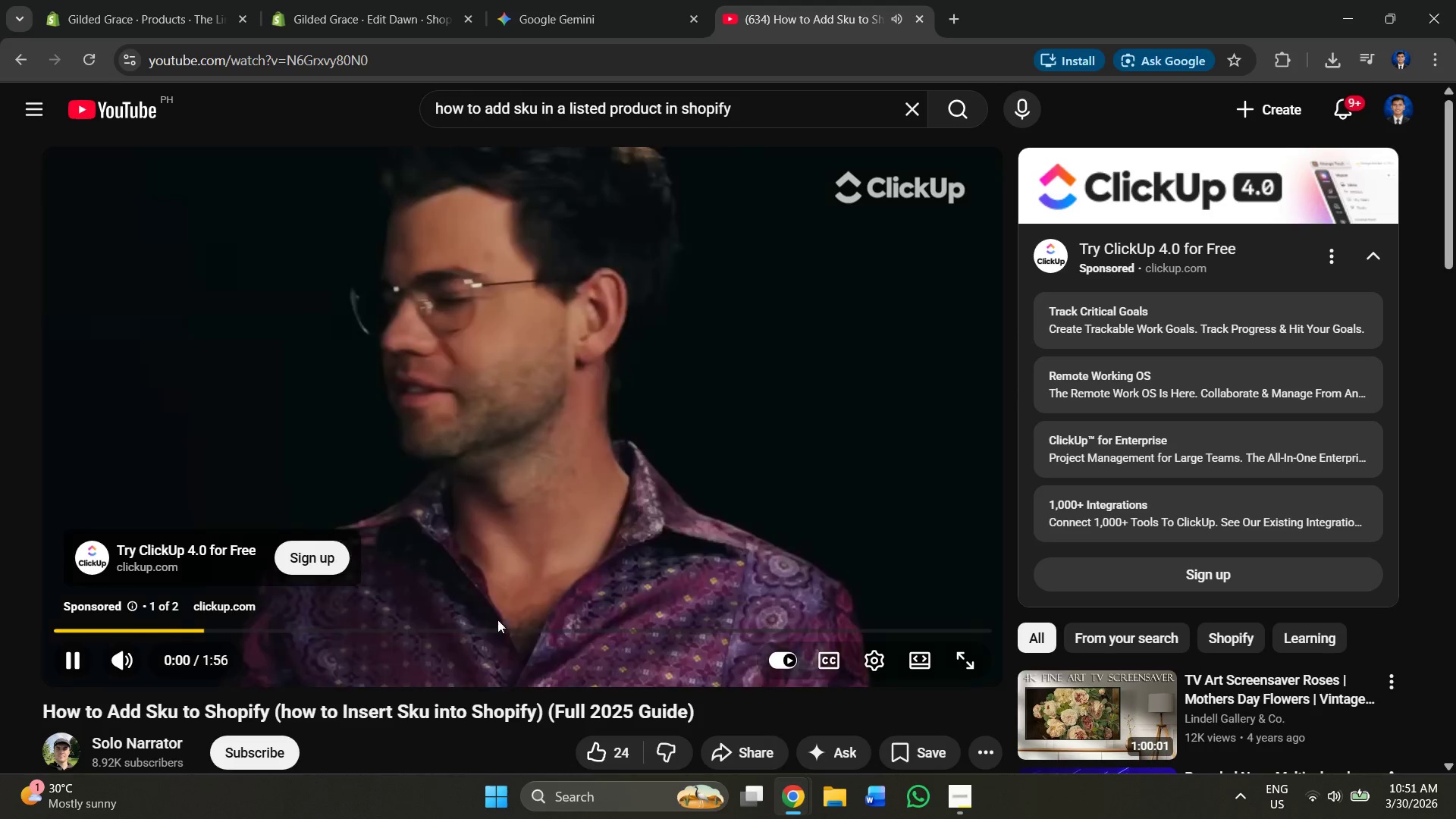 
wait(11.34)
 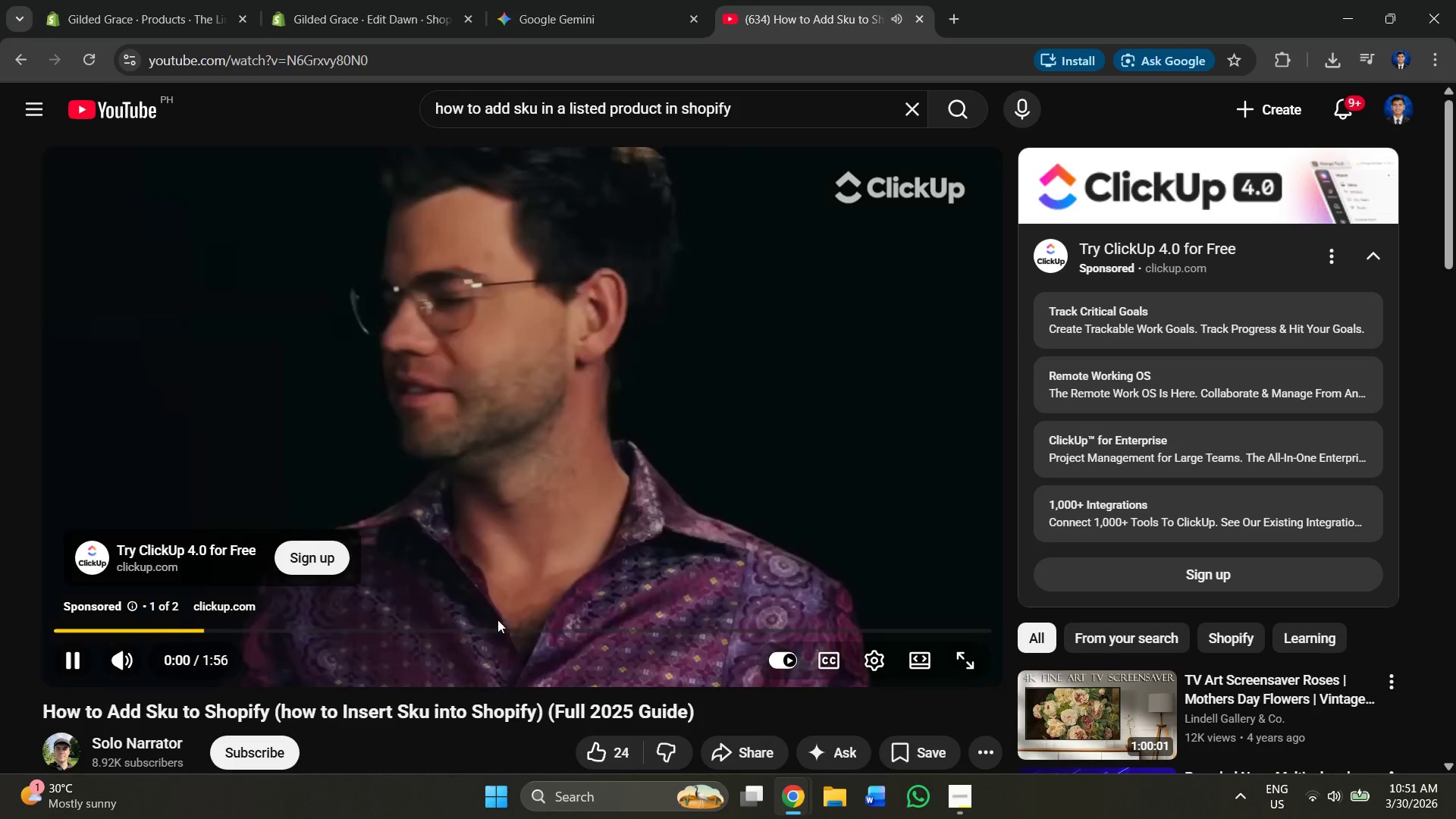 
left_click([937, 604])
 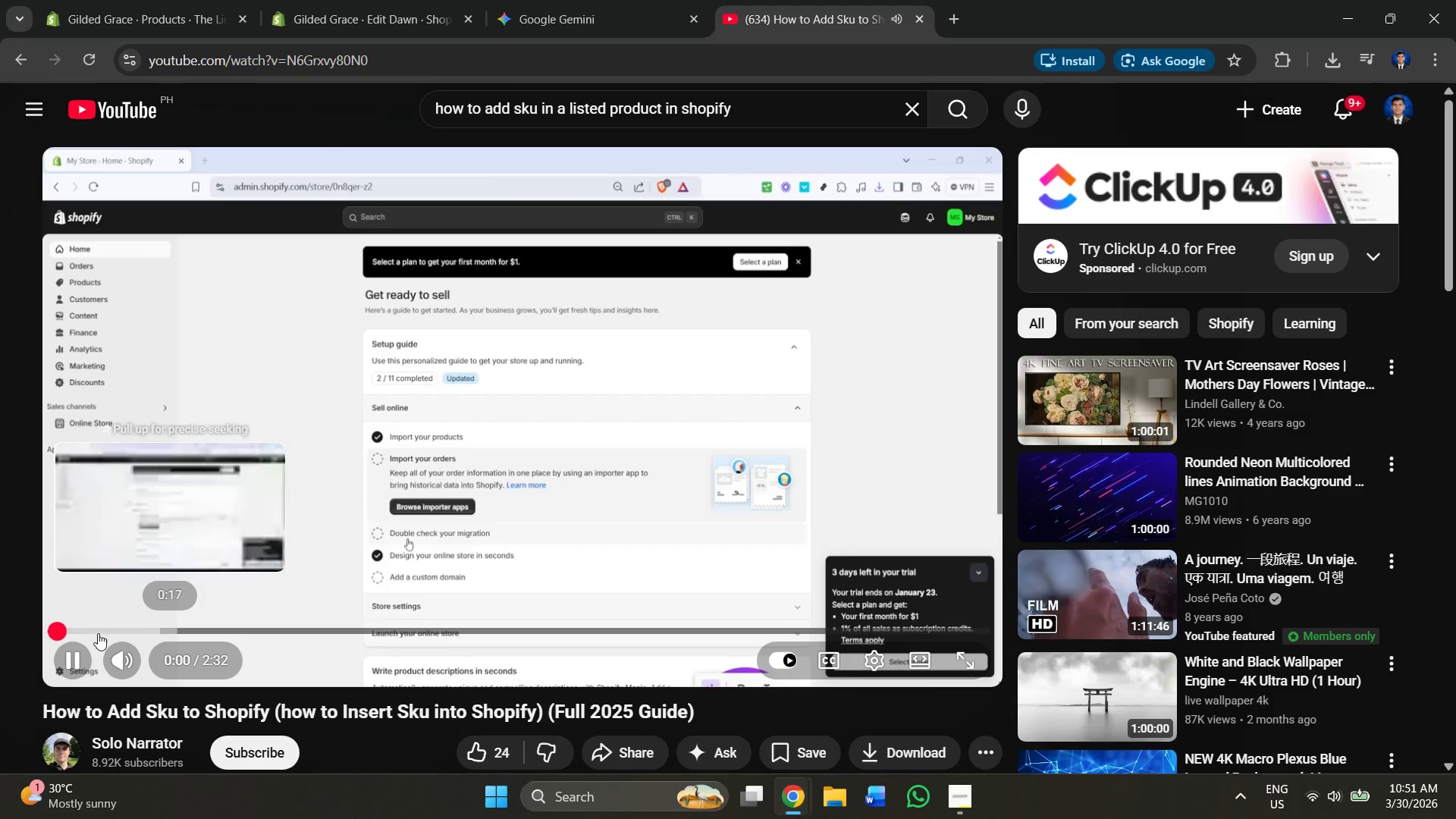 
left_click([98, 633])
 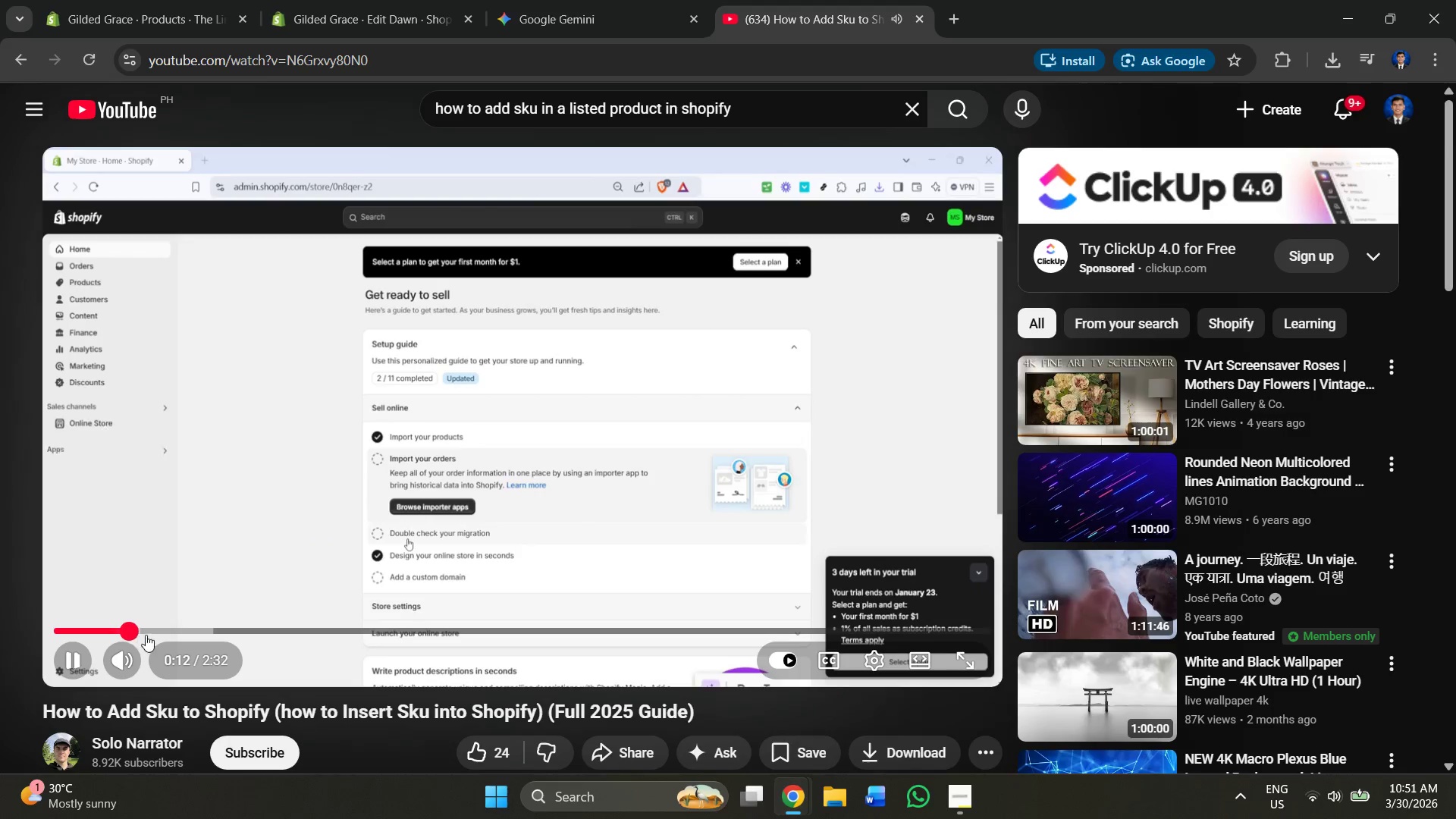 
left_click([164, 635])
 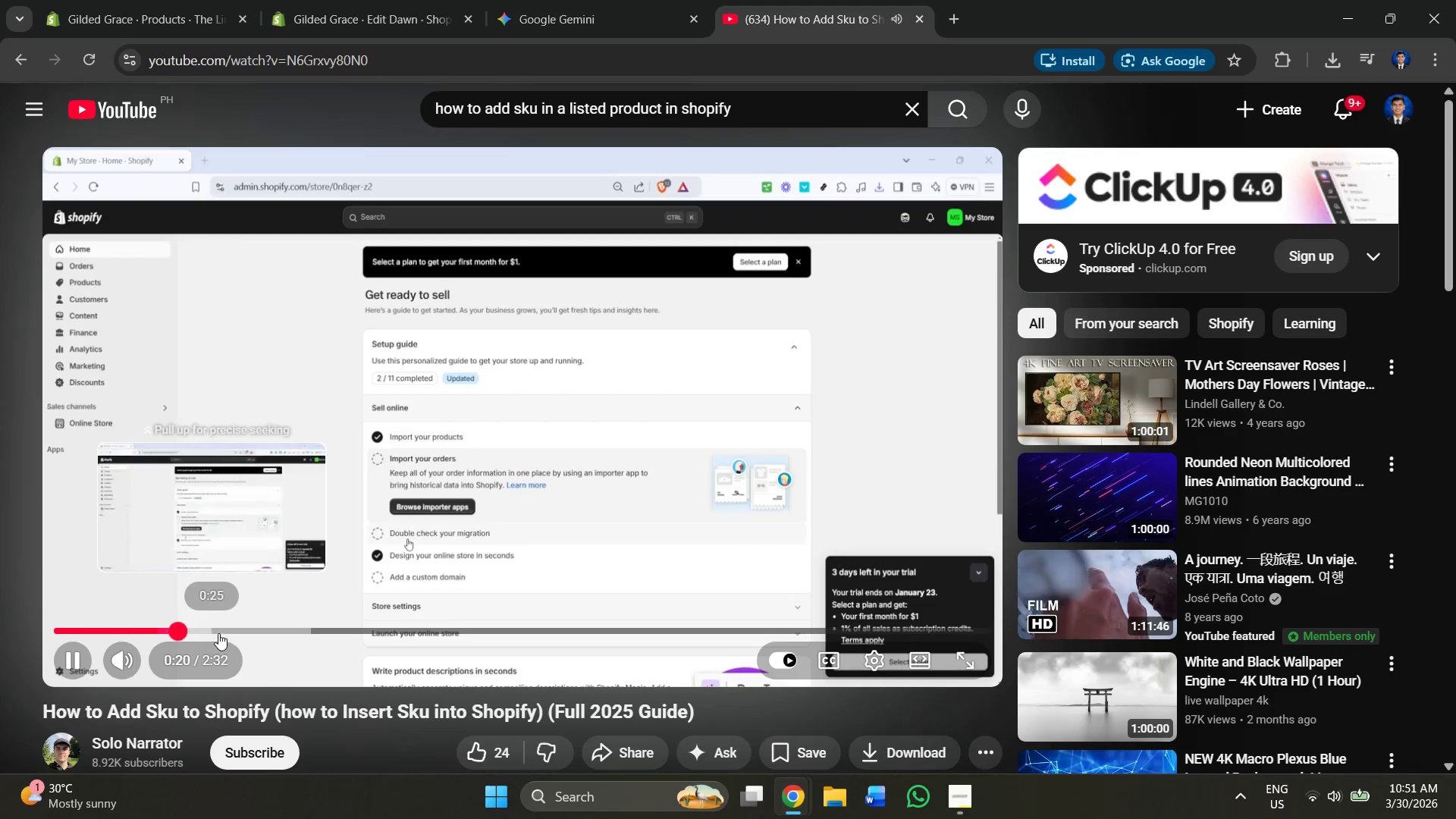 
left_click([266, 624])
 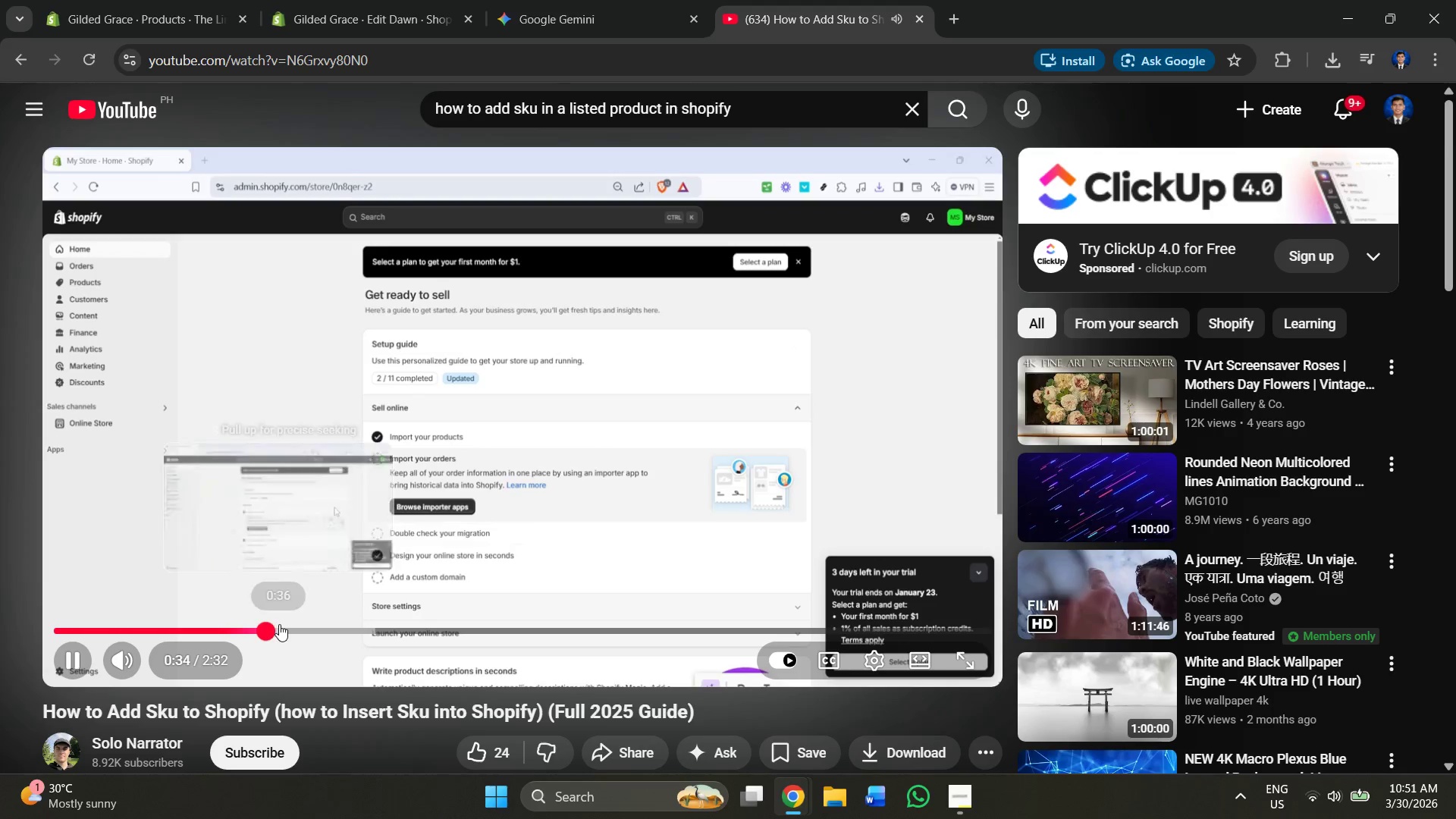 
left_click([281, 624])
 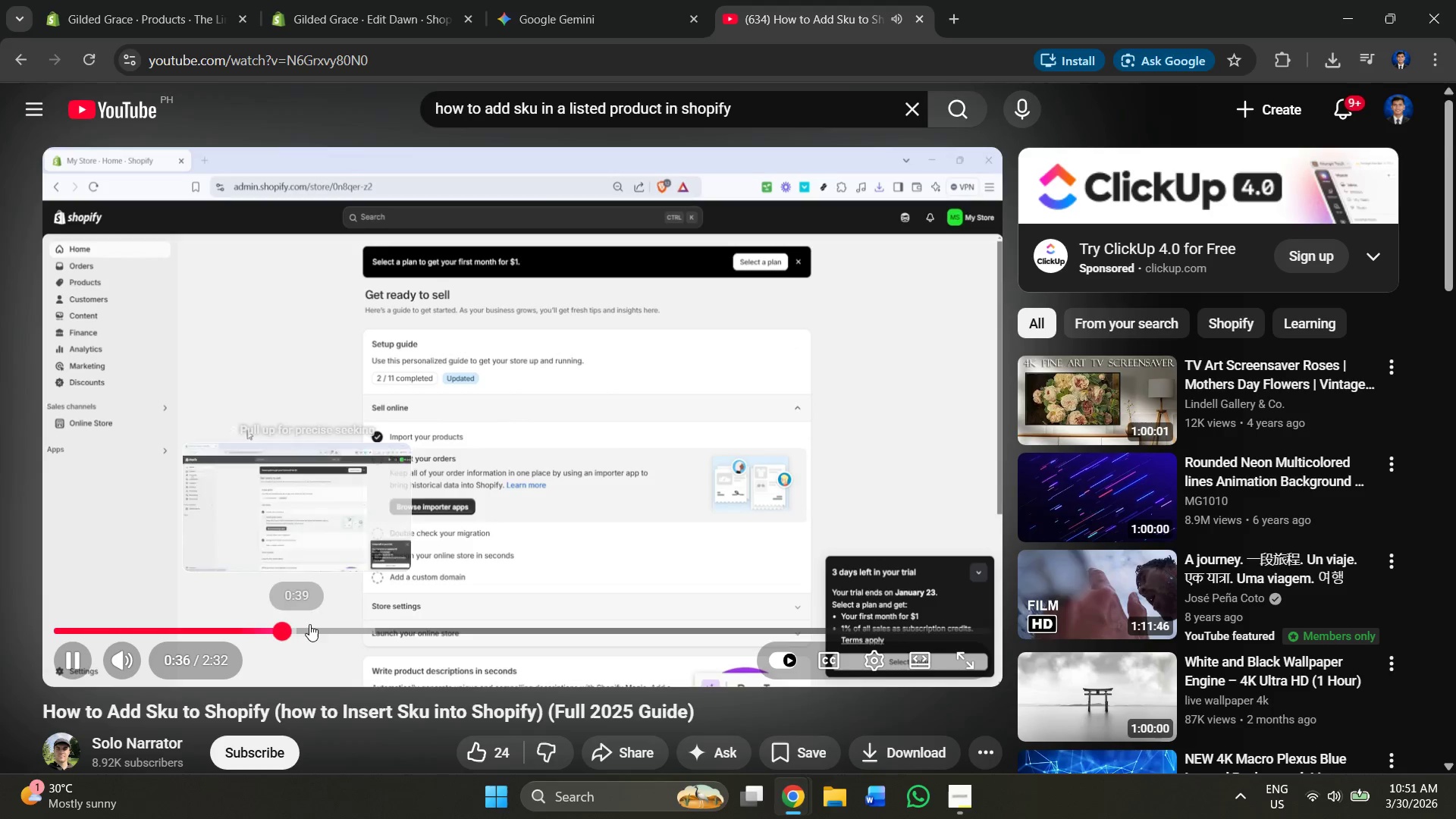 
left_click([311, 624])
 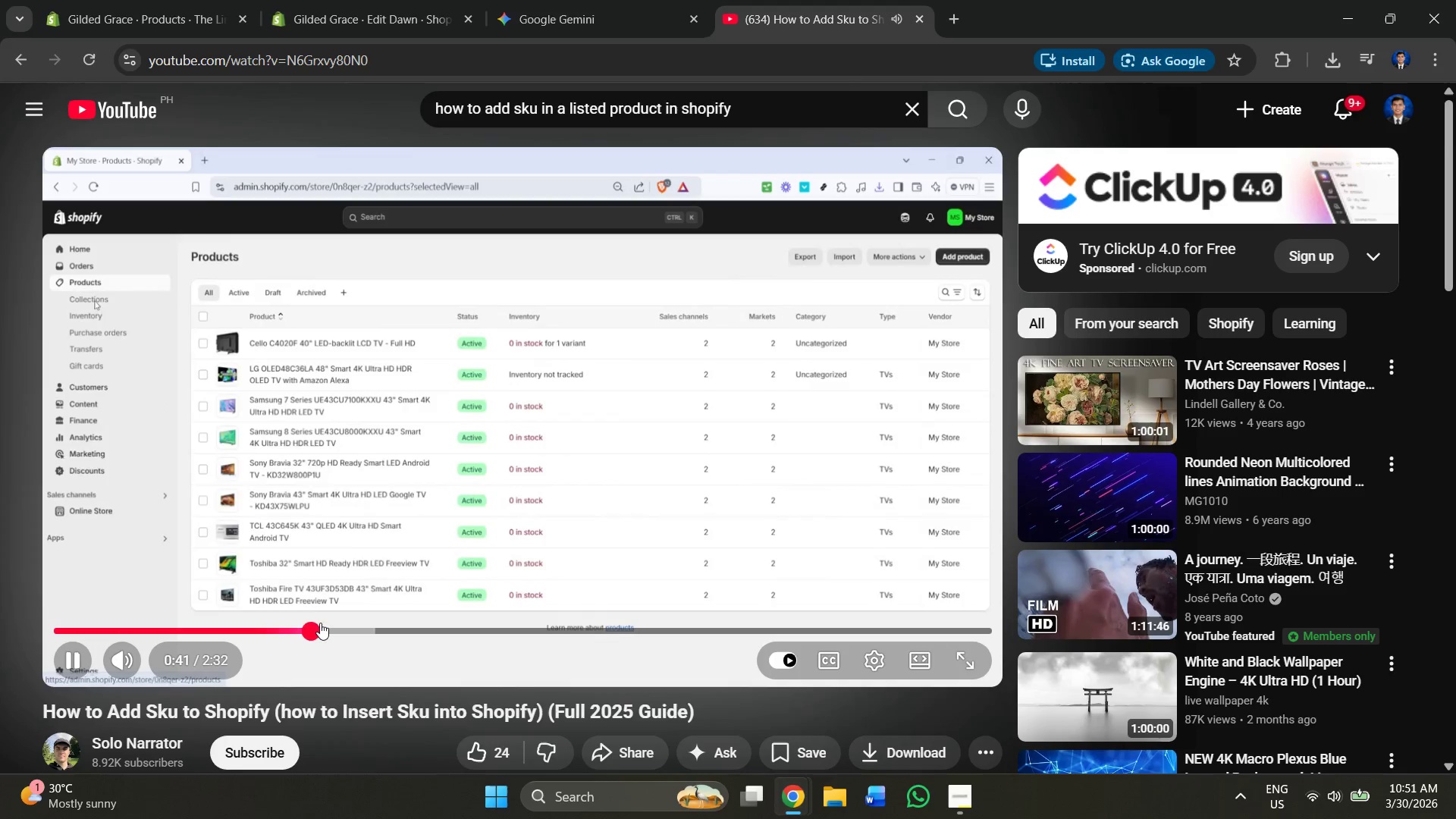 
mouse_move([340, 620])
 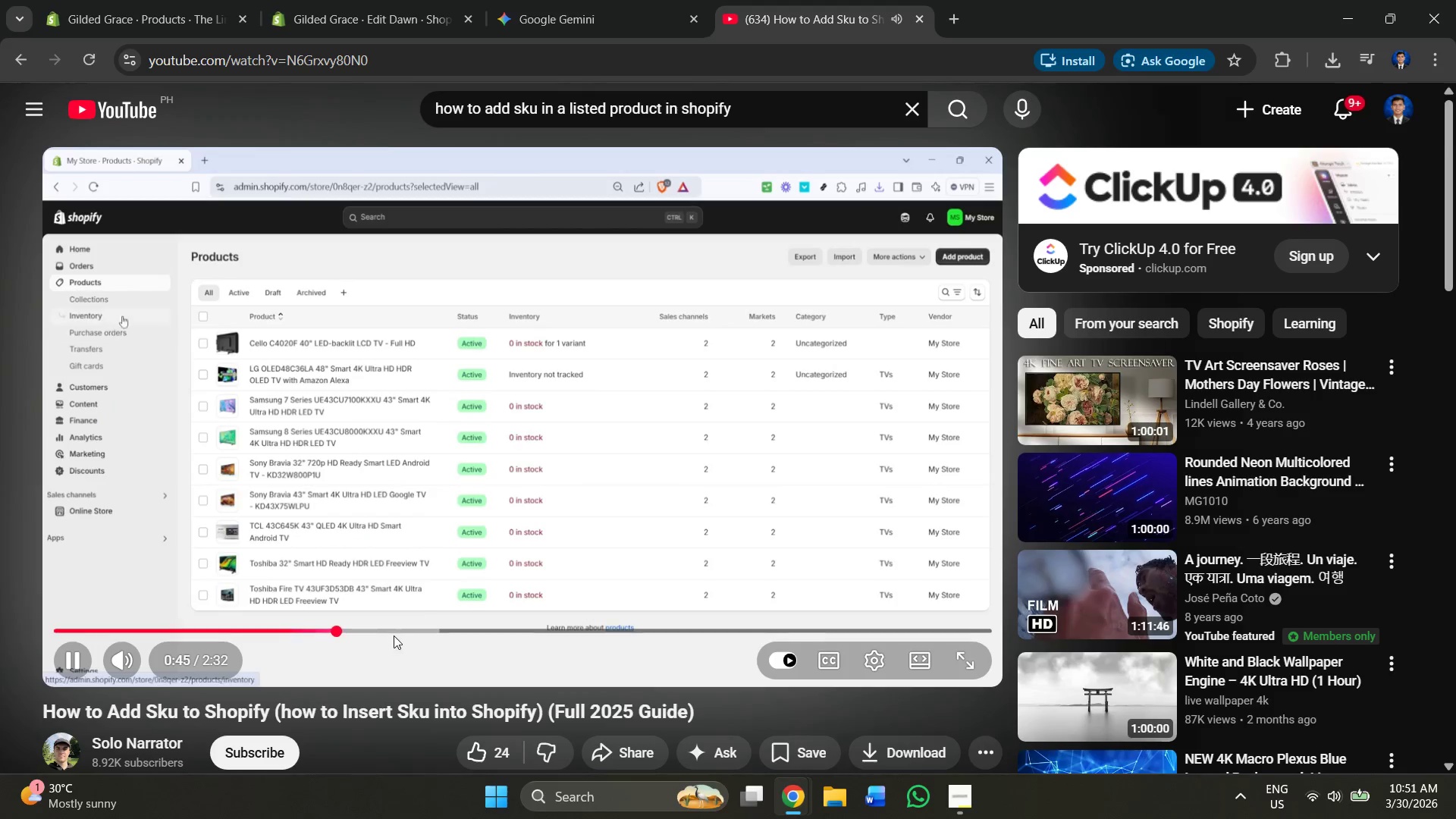 
left_click([361, 630])
 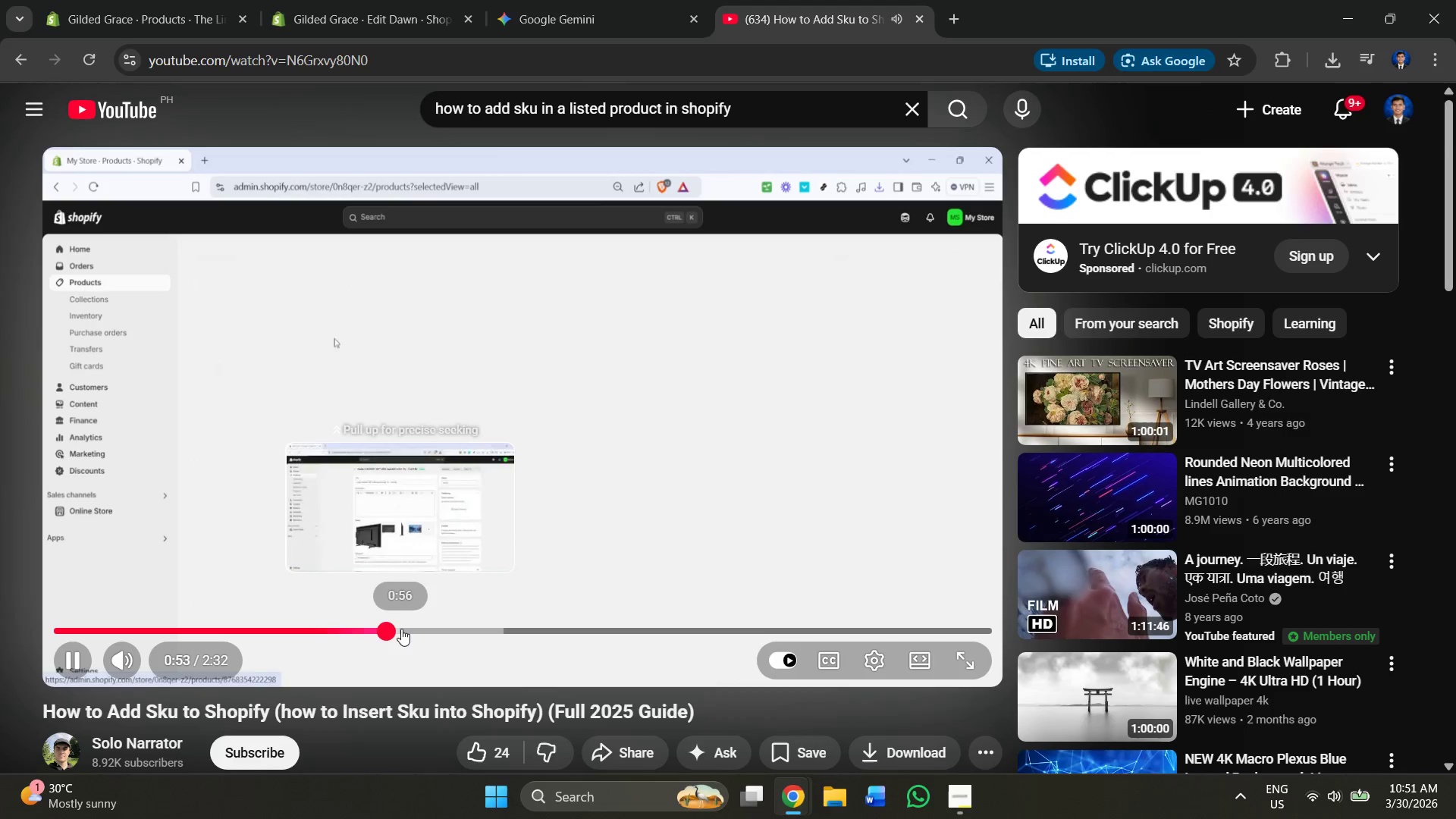 
left_click([415, 629])
 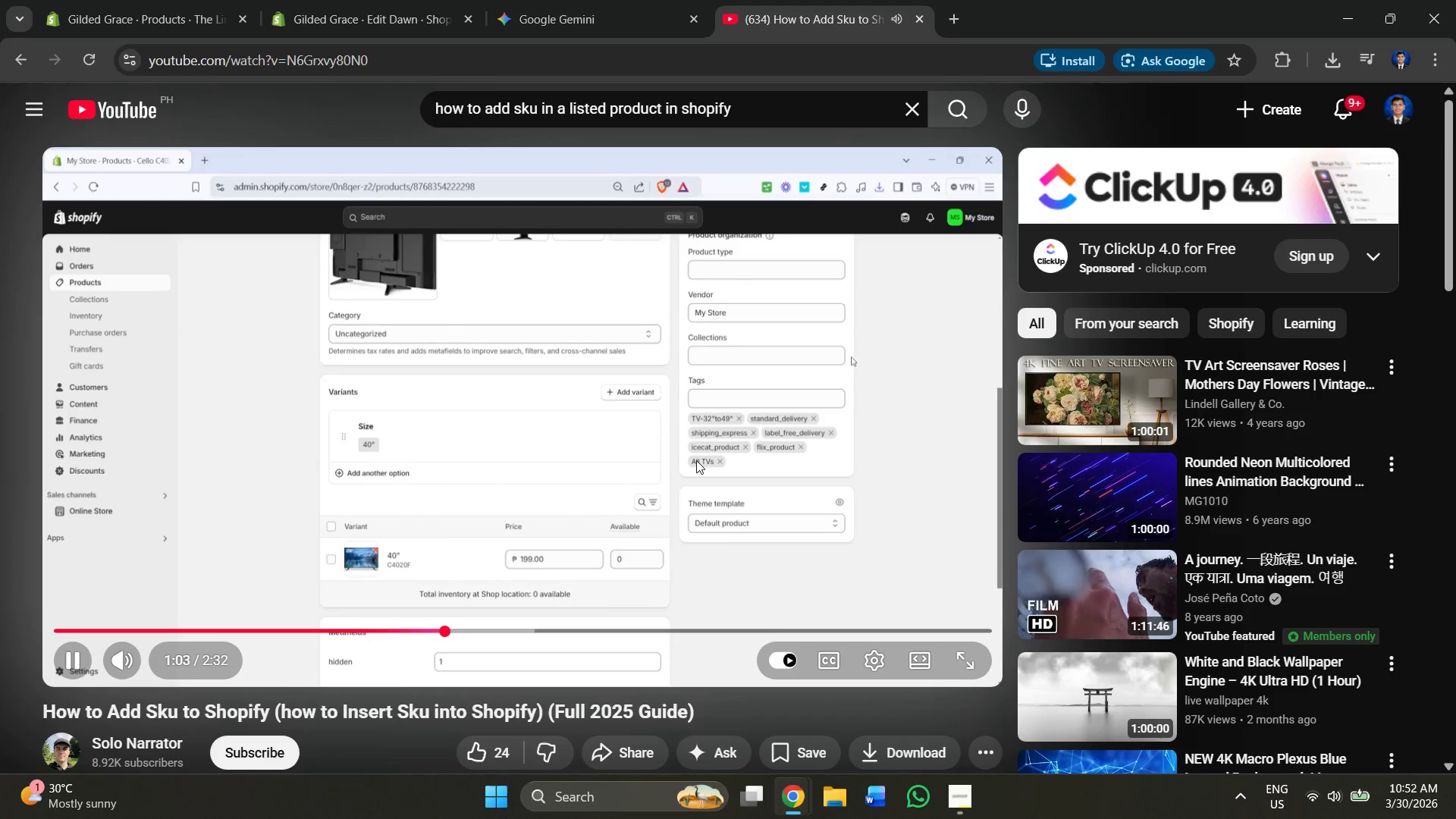 
wait(10.25)
 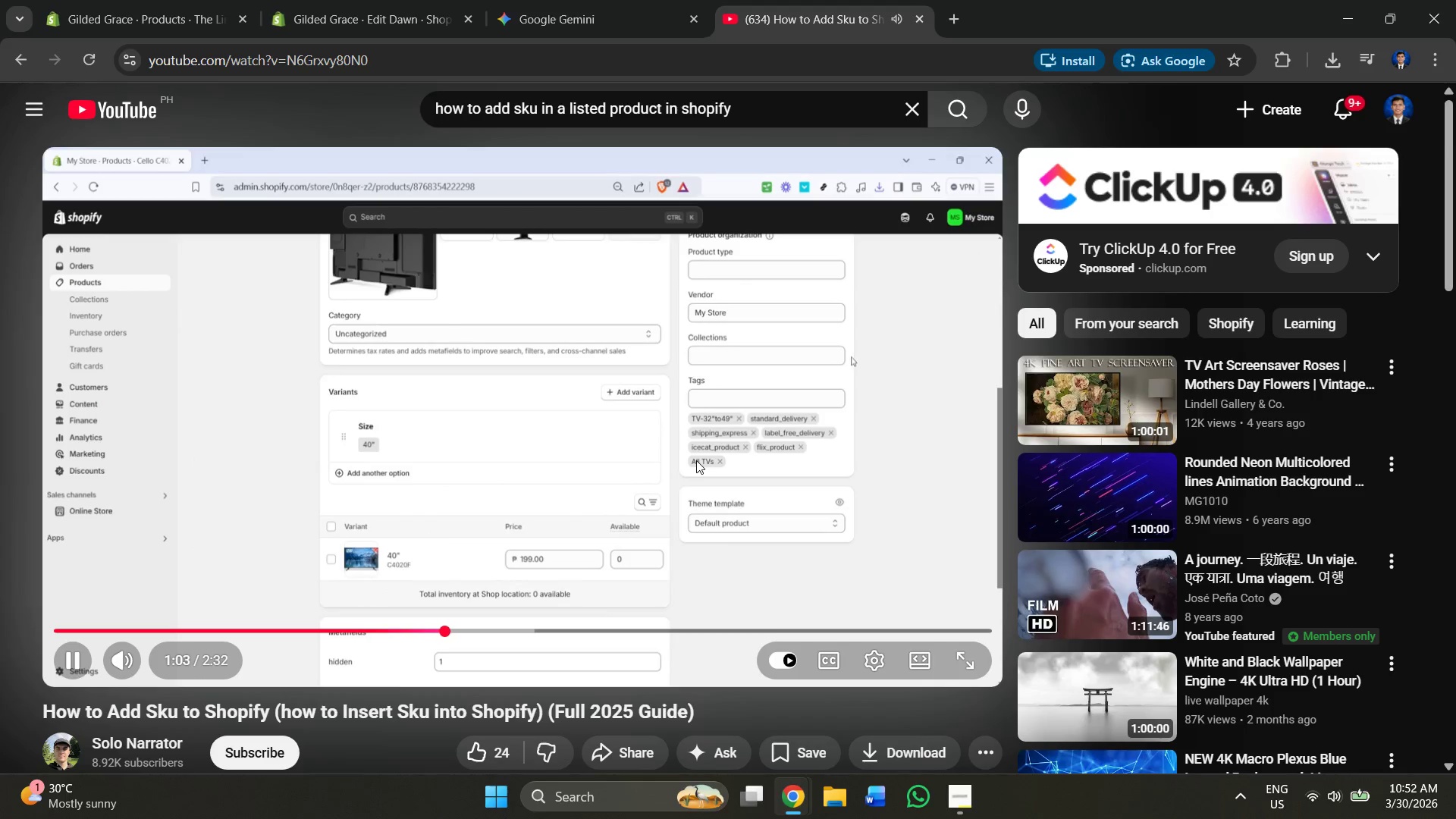 
left_click_drag(start_coordinate=[1279, 682], to_coordinate=[1455, 679])
 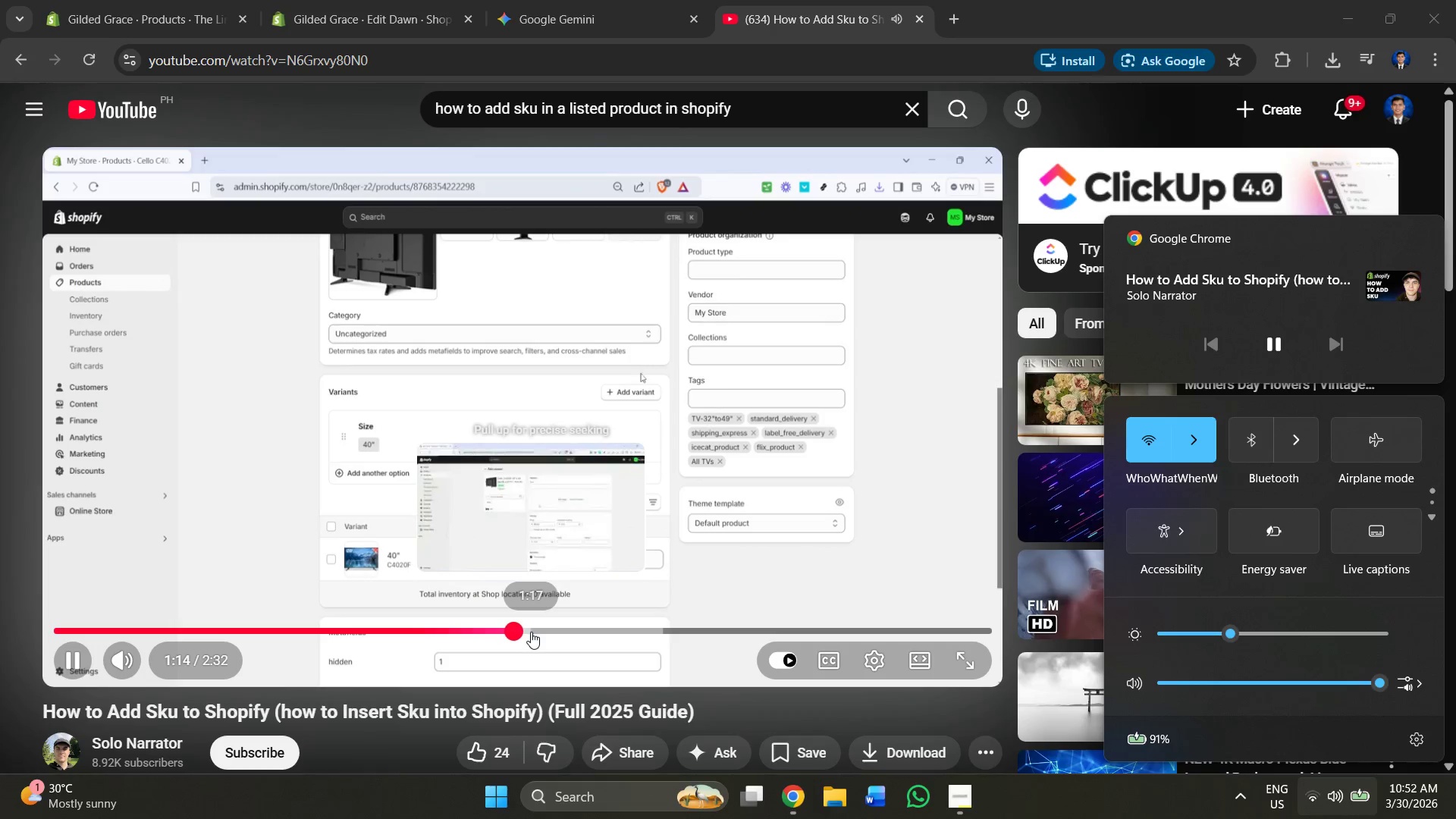 
wait(7.77)
 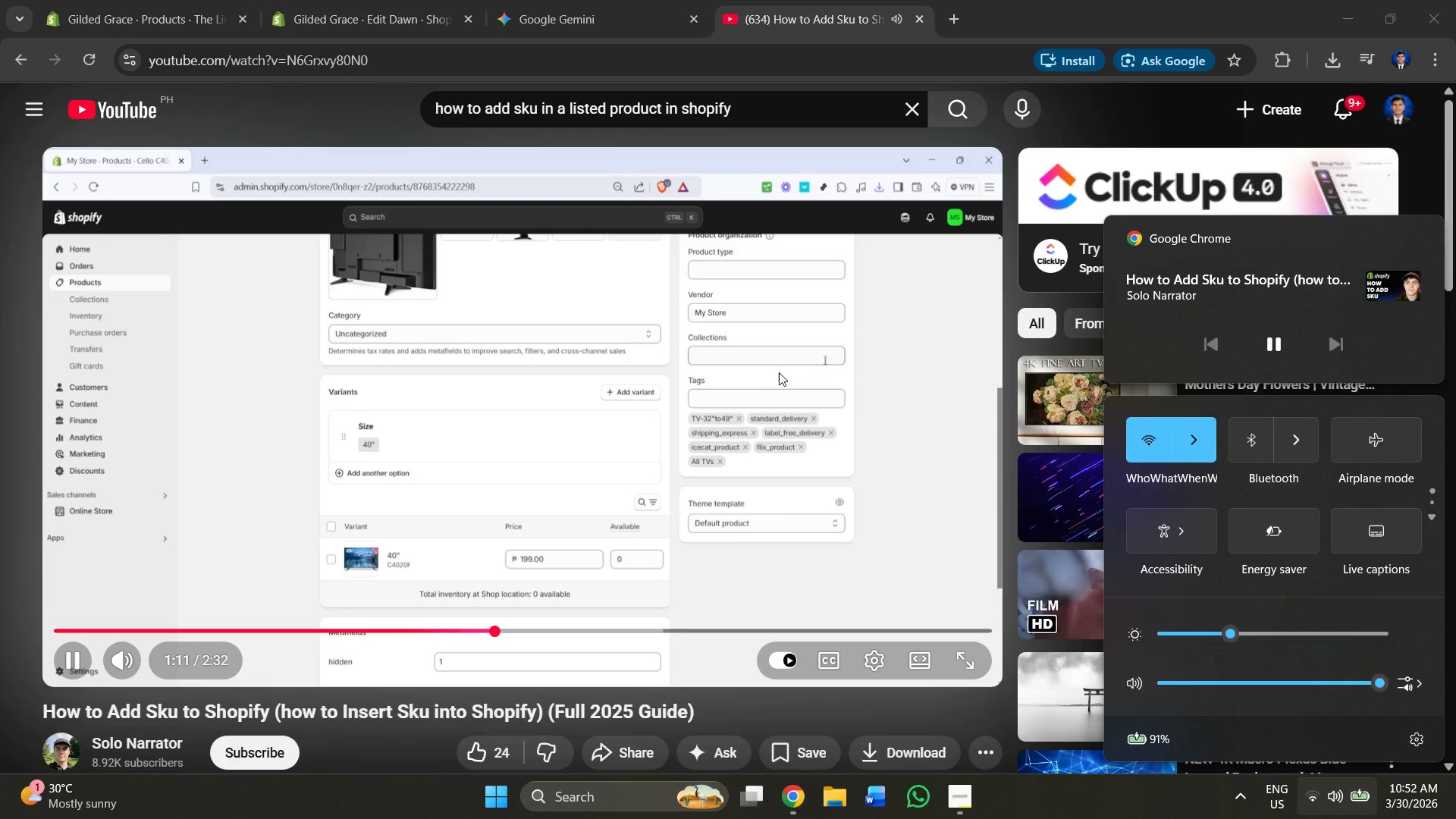 
left_click([541, 632])
 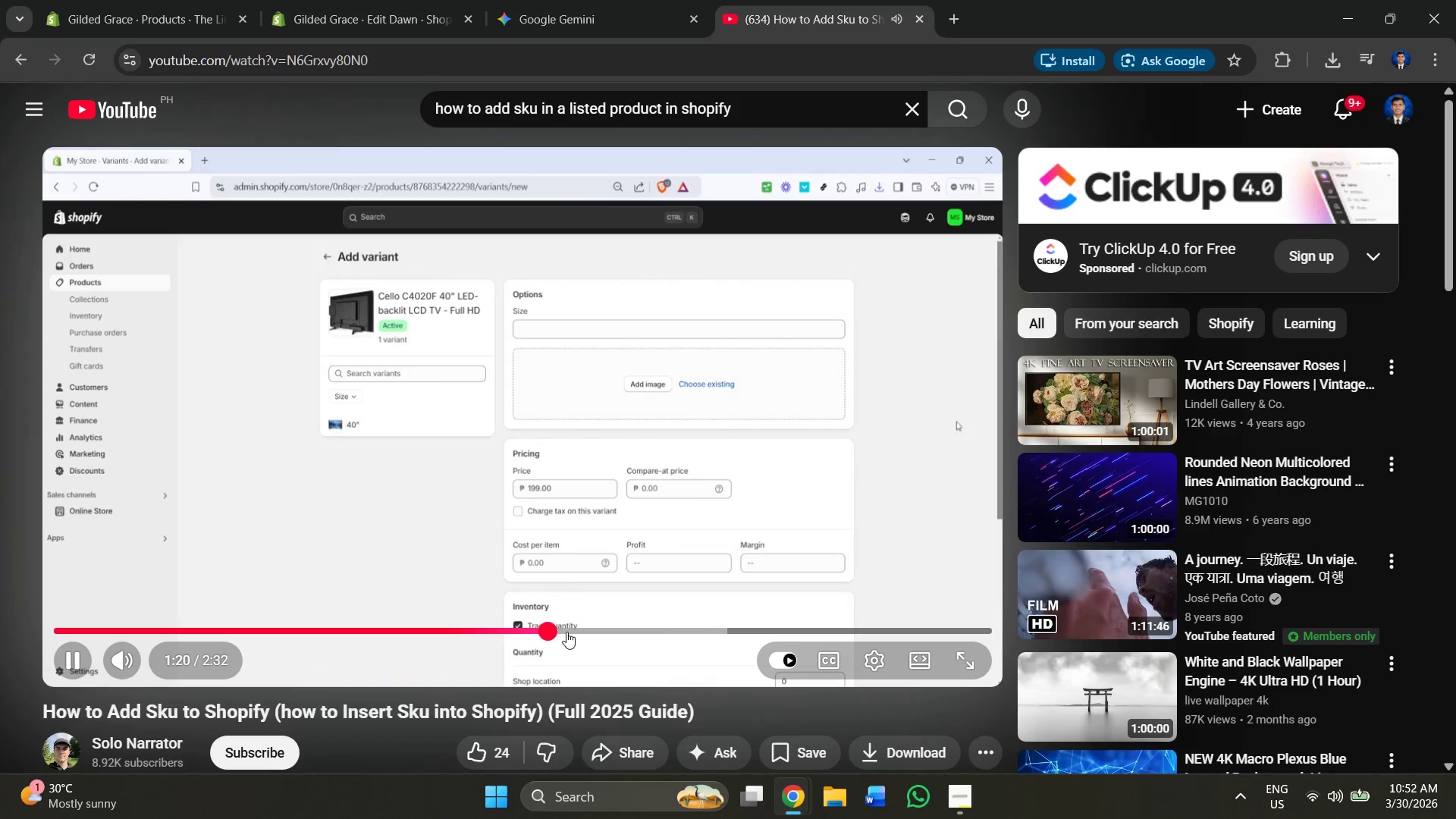 
left_click([566, 632])
 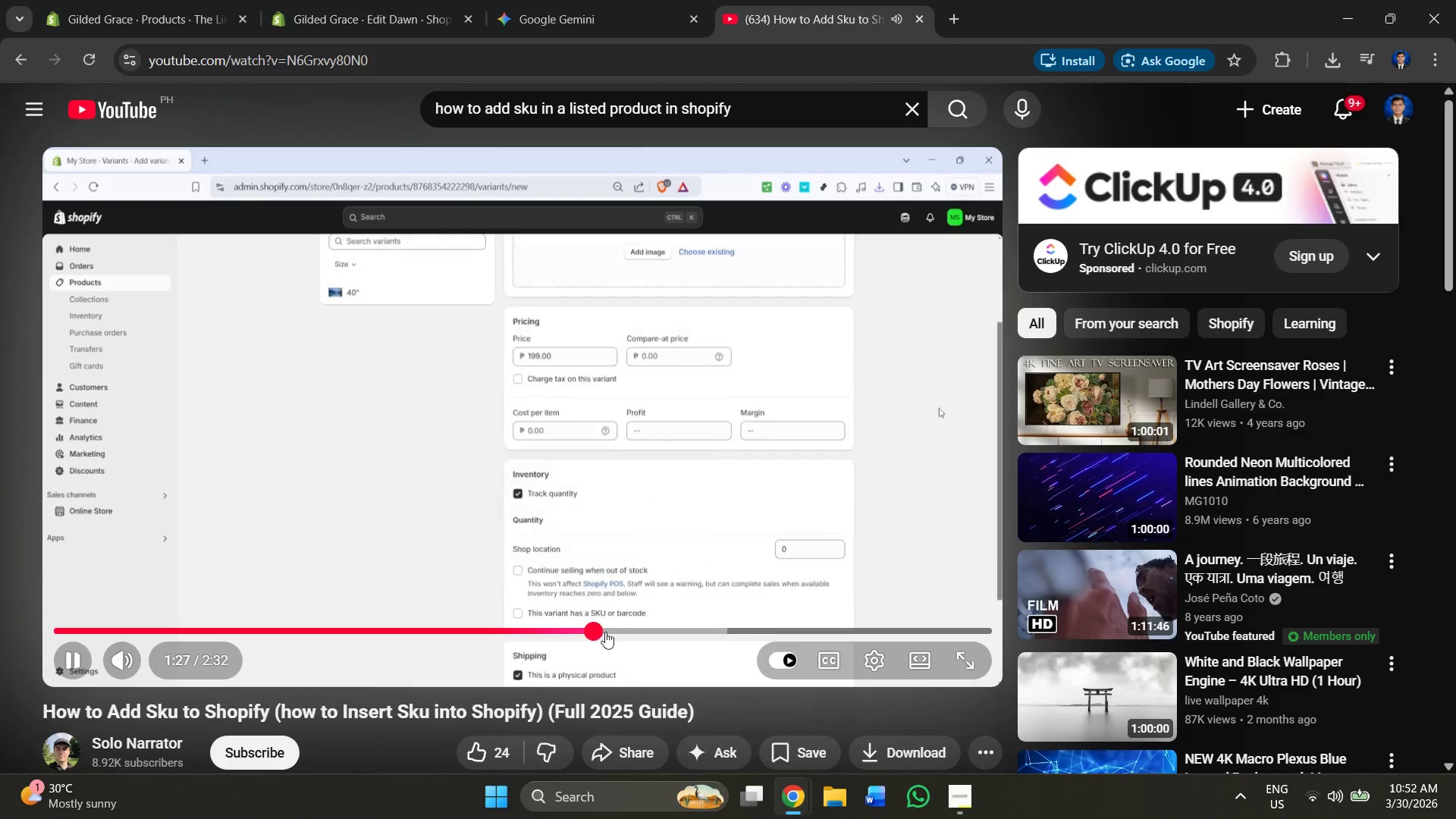 
left_click([625, 631])
 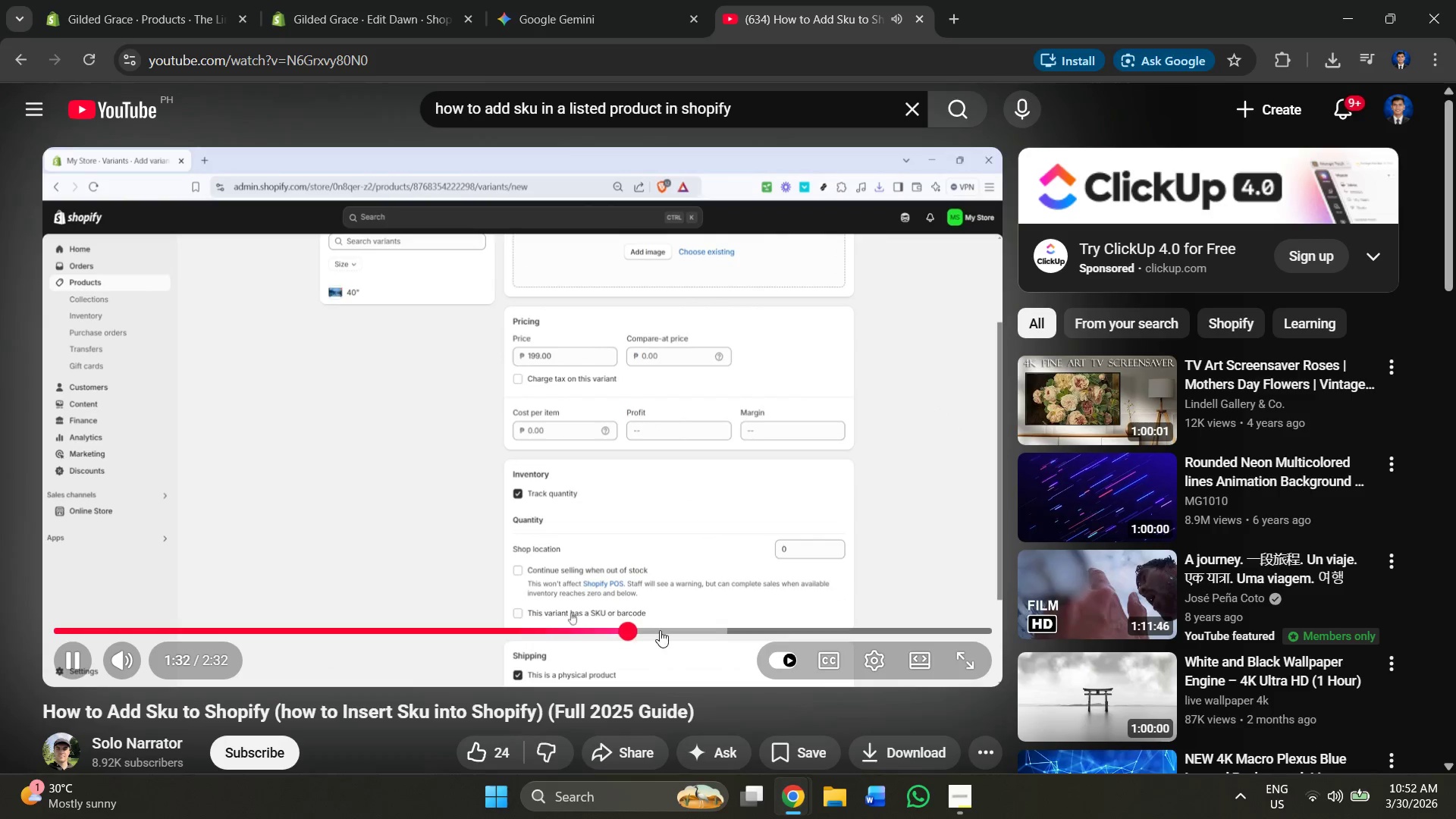 
left_click([664, 630])
 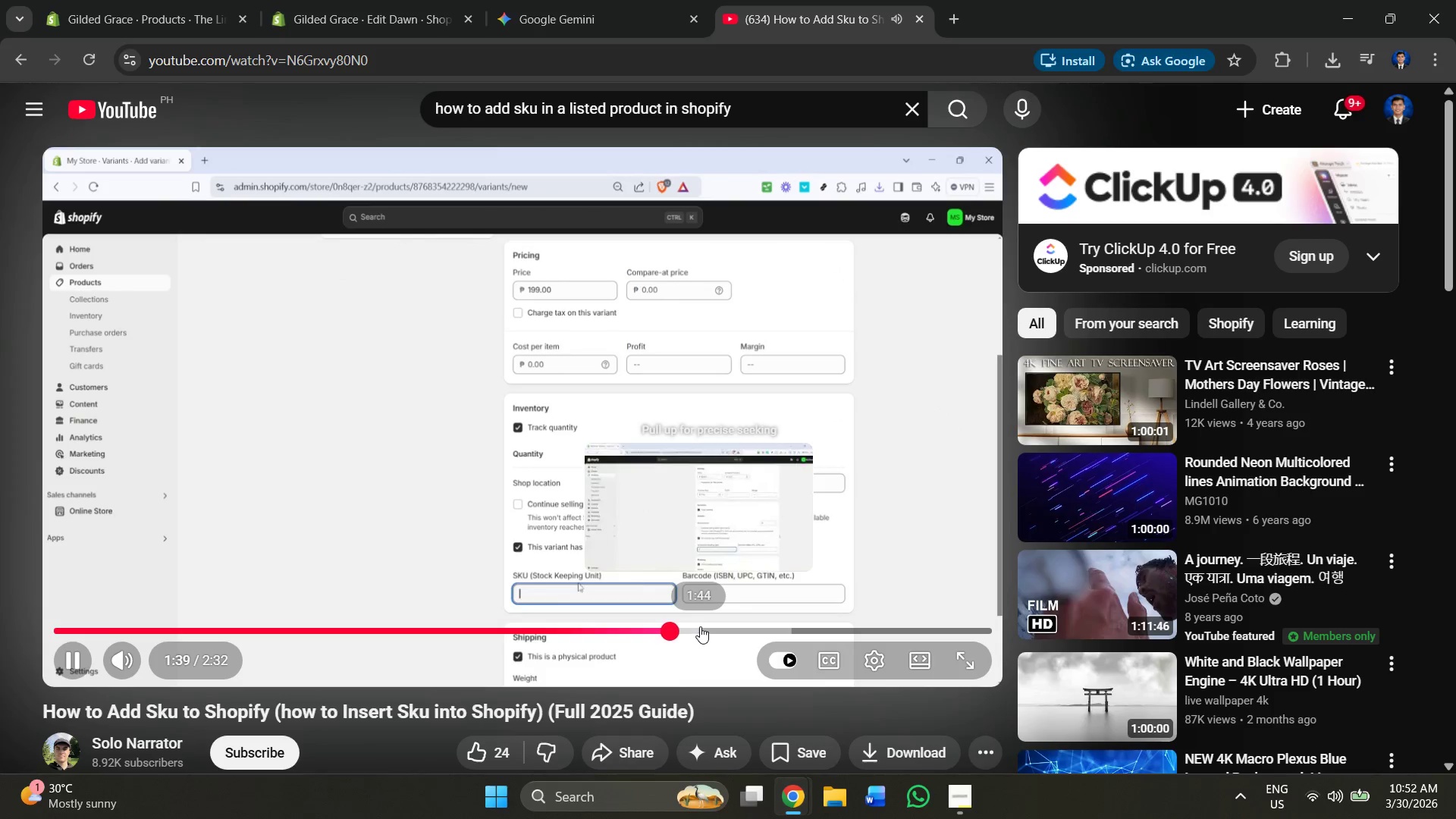 
left_click([728, 624])
 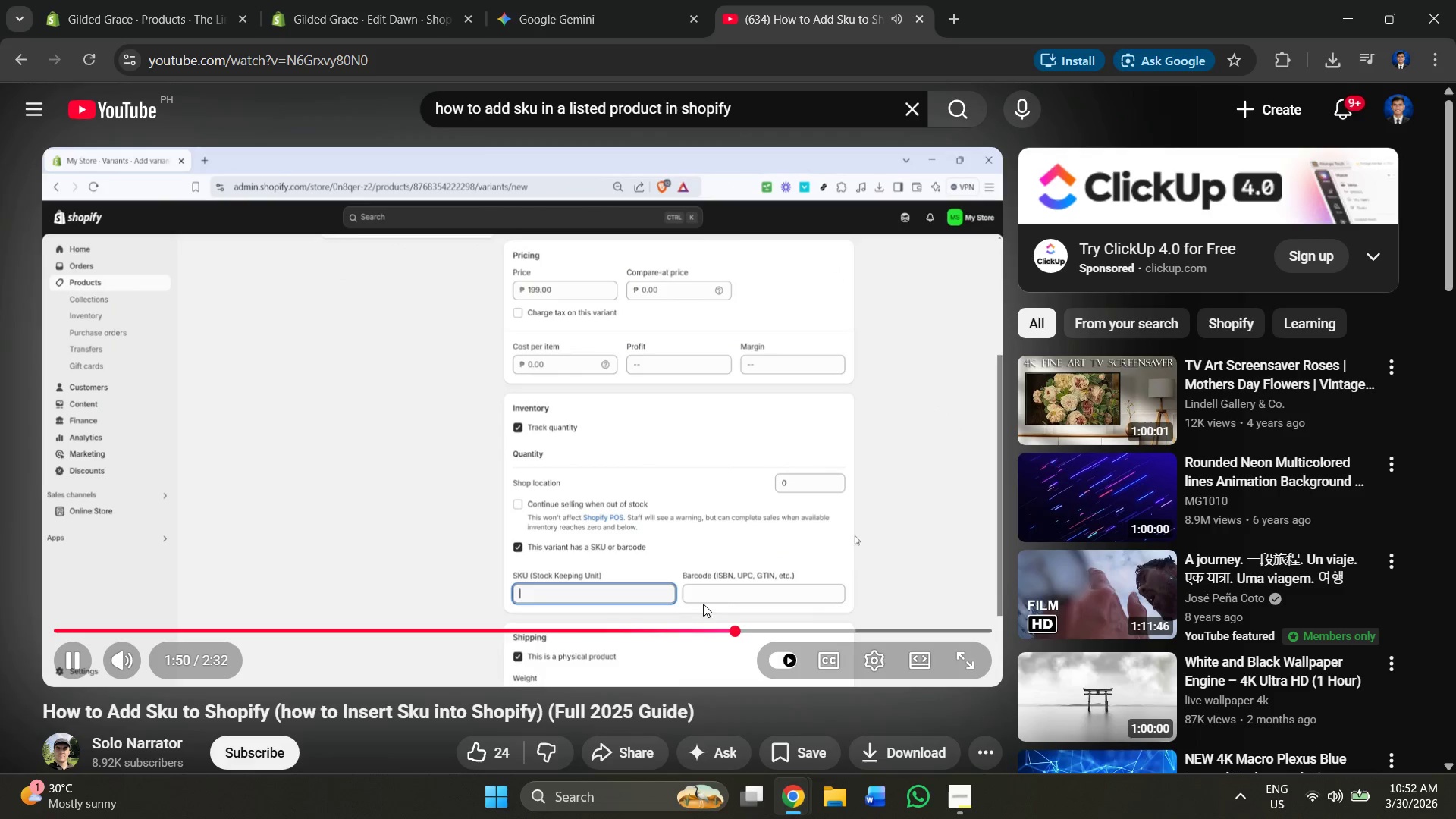 
left_click([697, 628])
 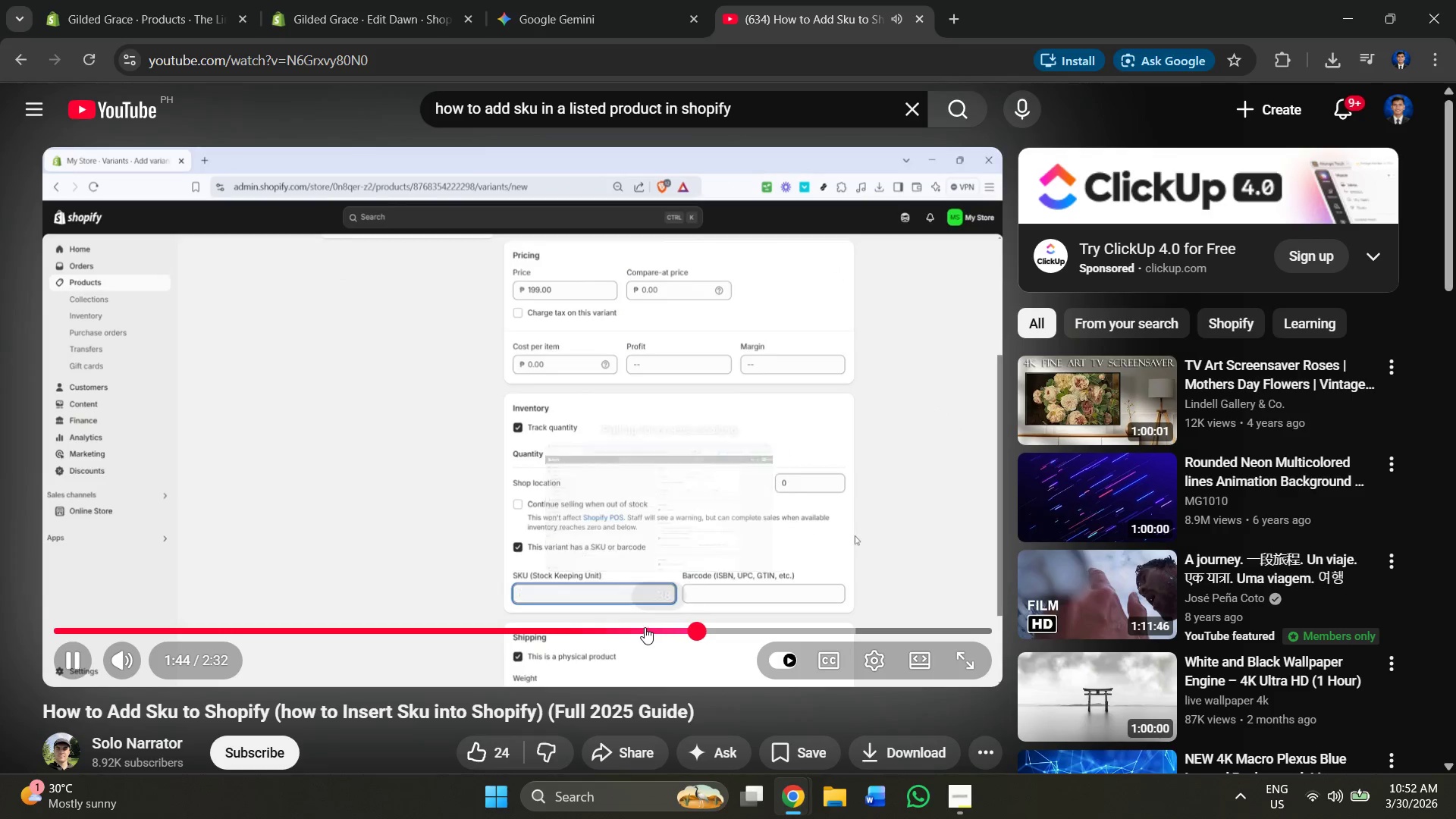 
left_click([643, 627])
 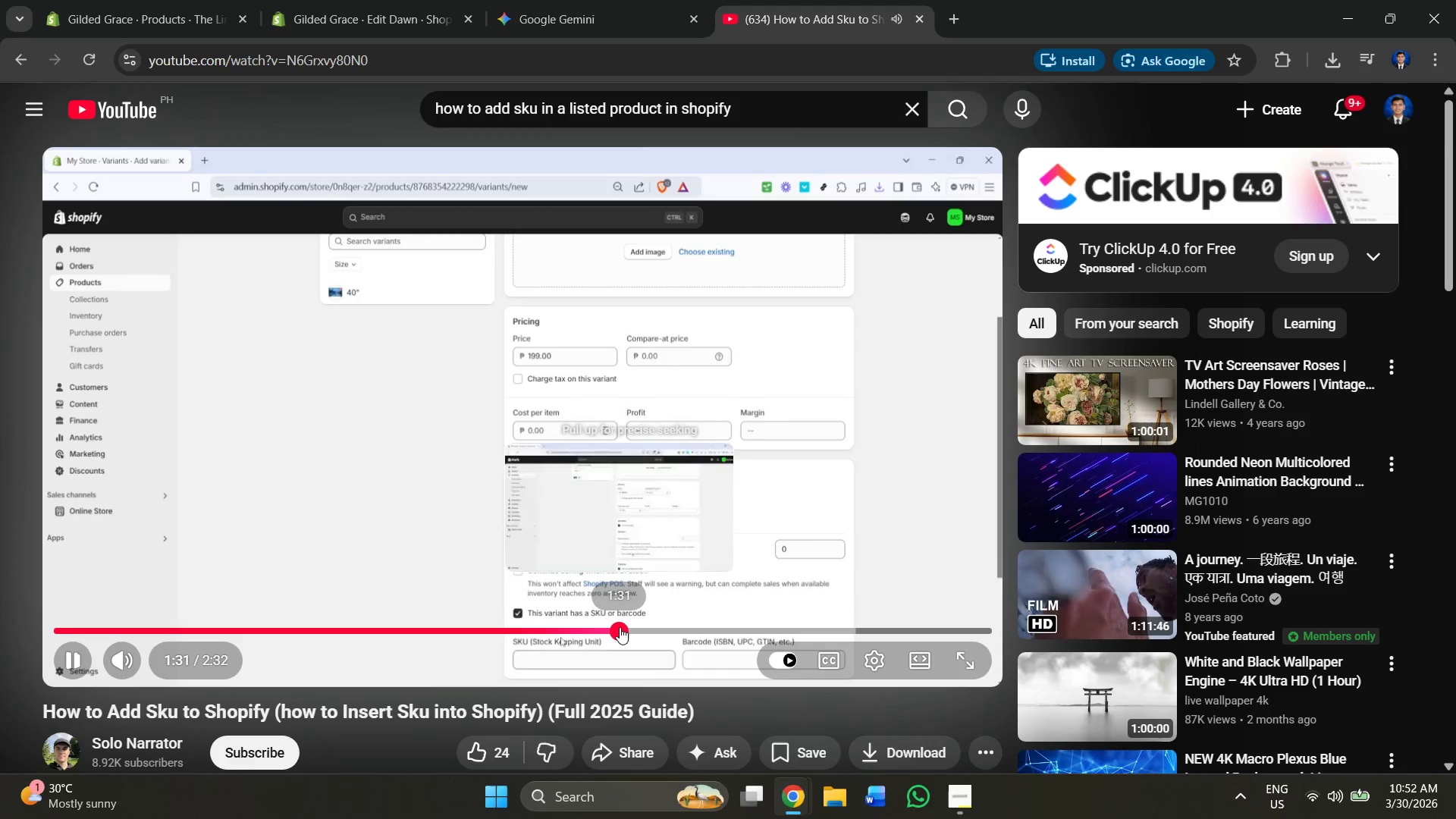 
double_click([578, 476])
 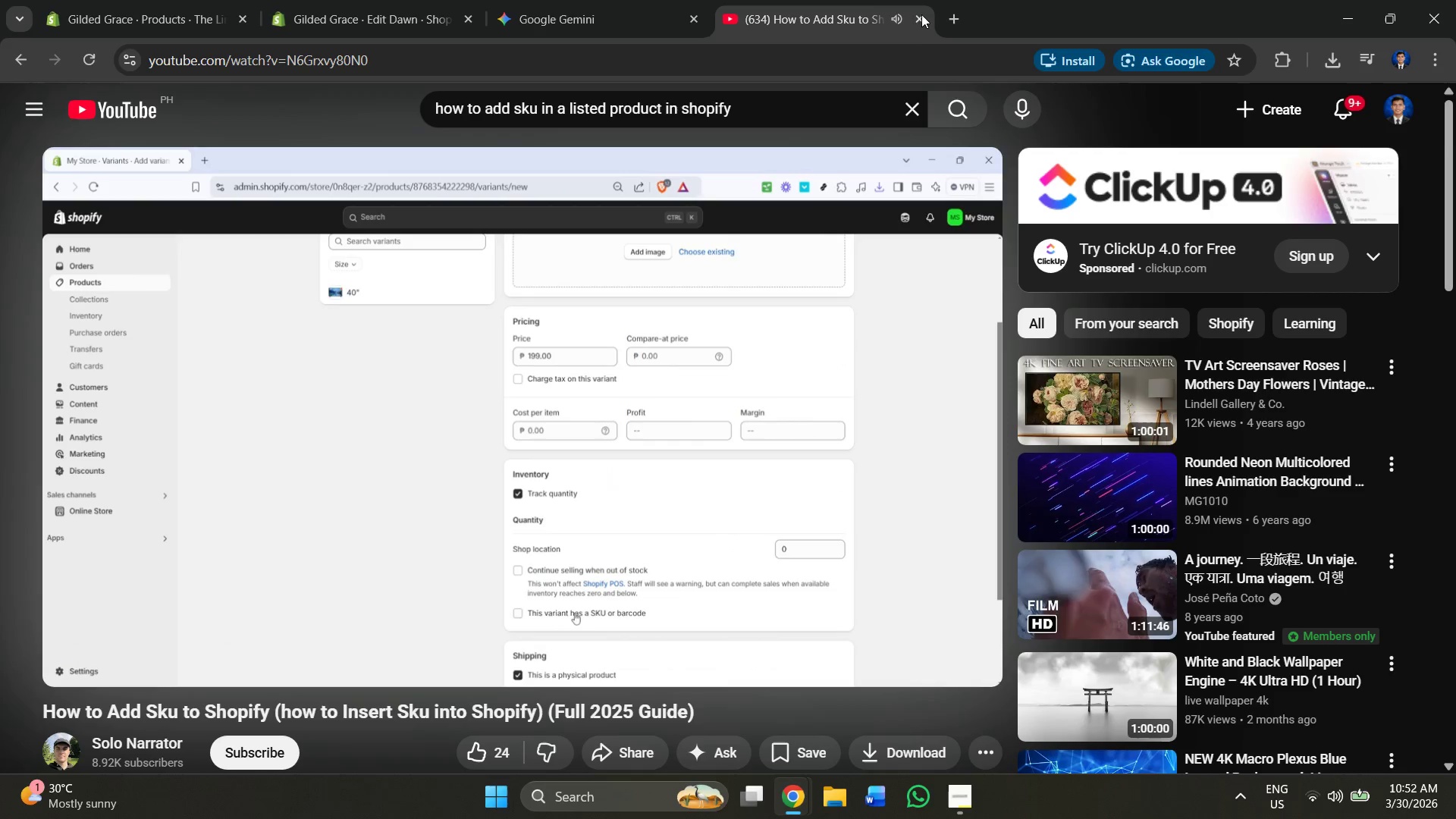 
left_click([913, 17])
 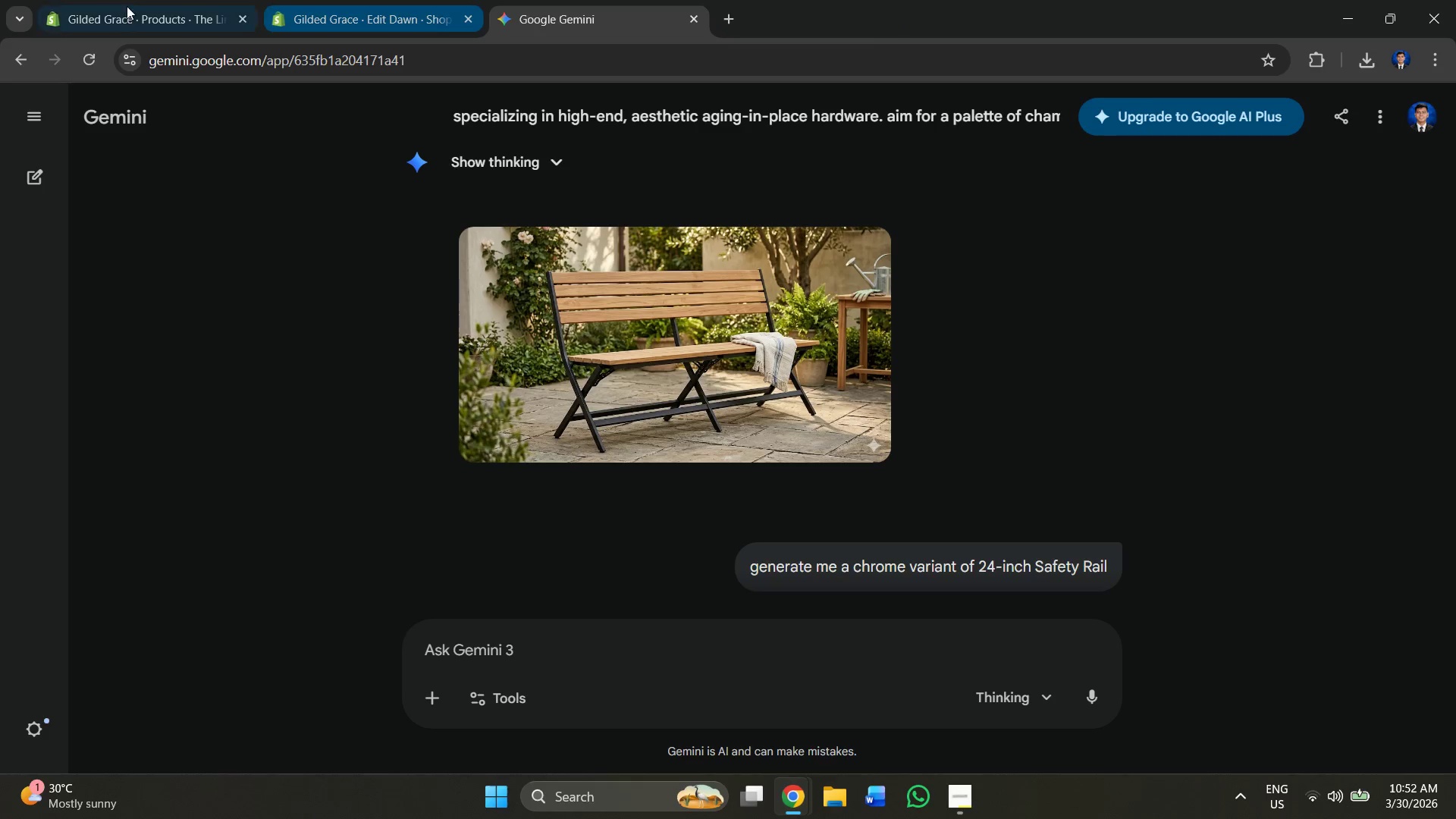 
left_click([121, 5])
 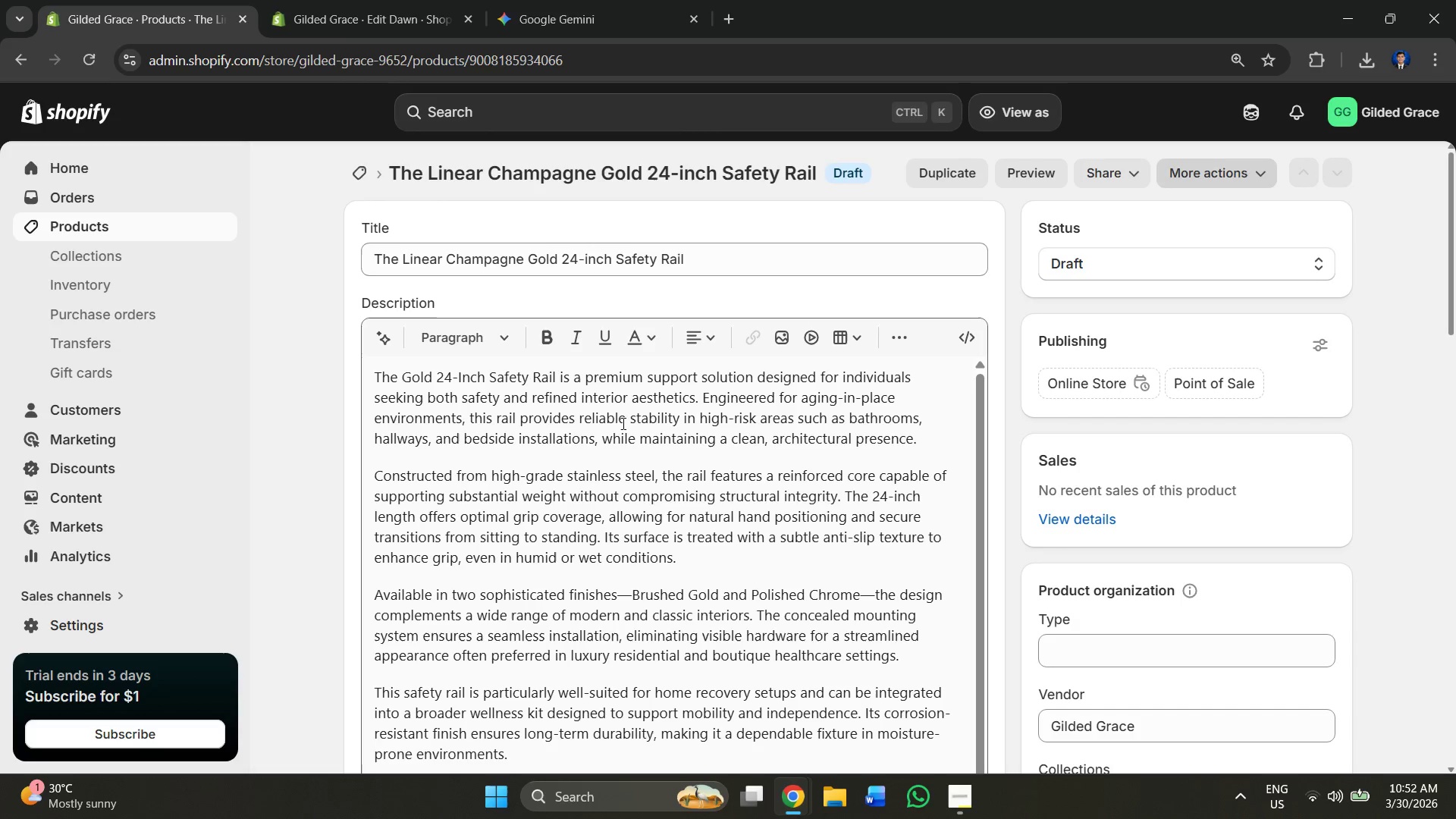 
scroll: coordinate [1006, 491], scroll_direction: down, amount: 23.0
 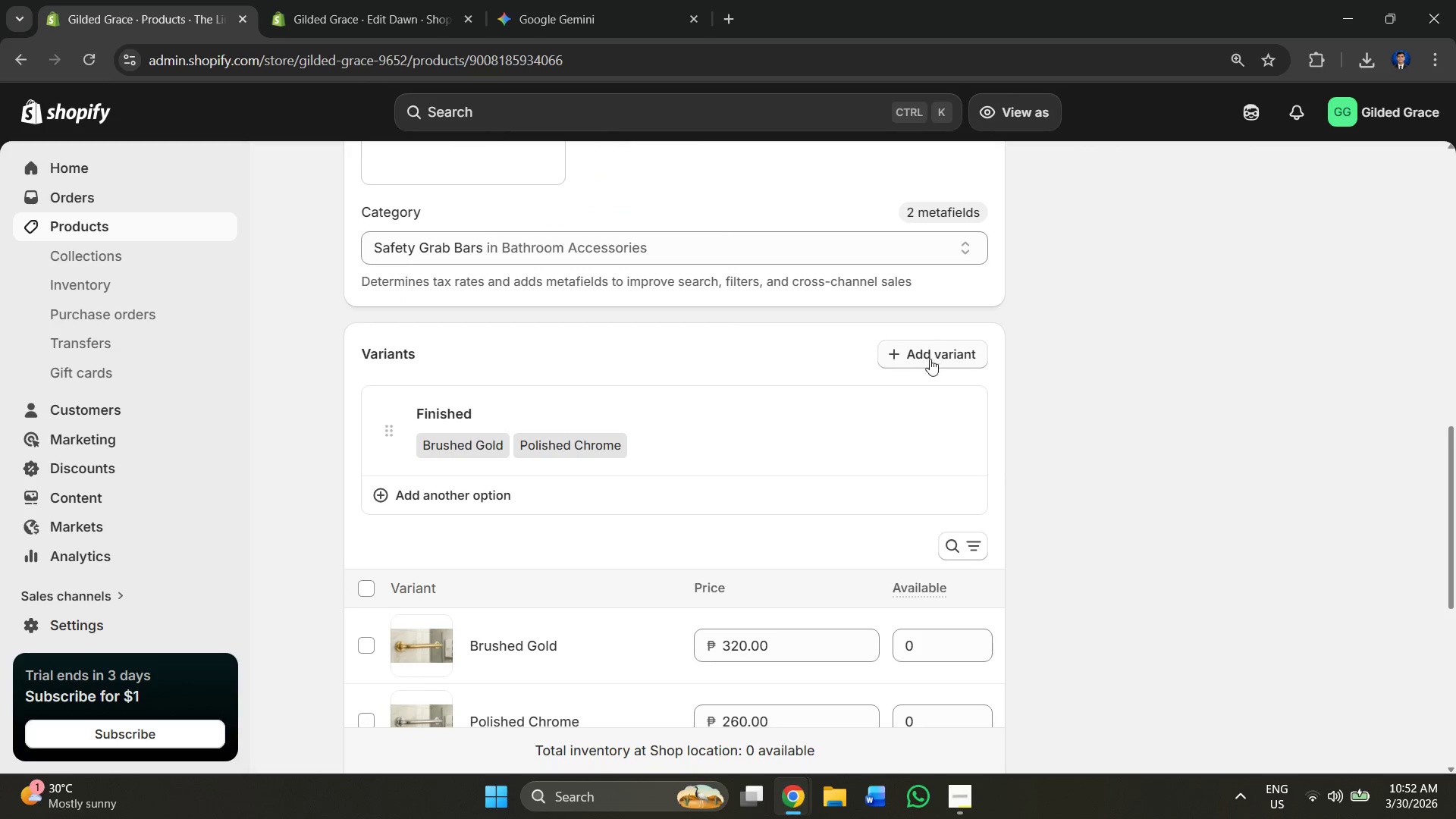 
left_click([930, 361])
 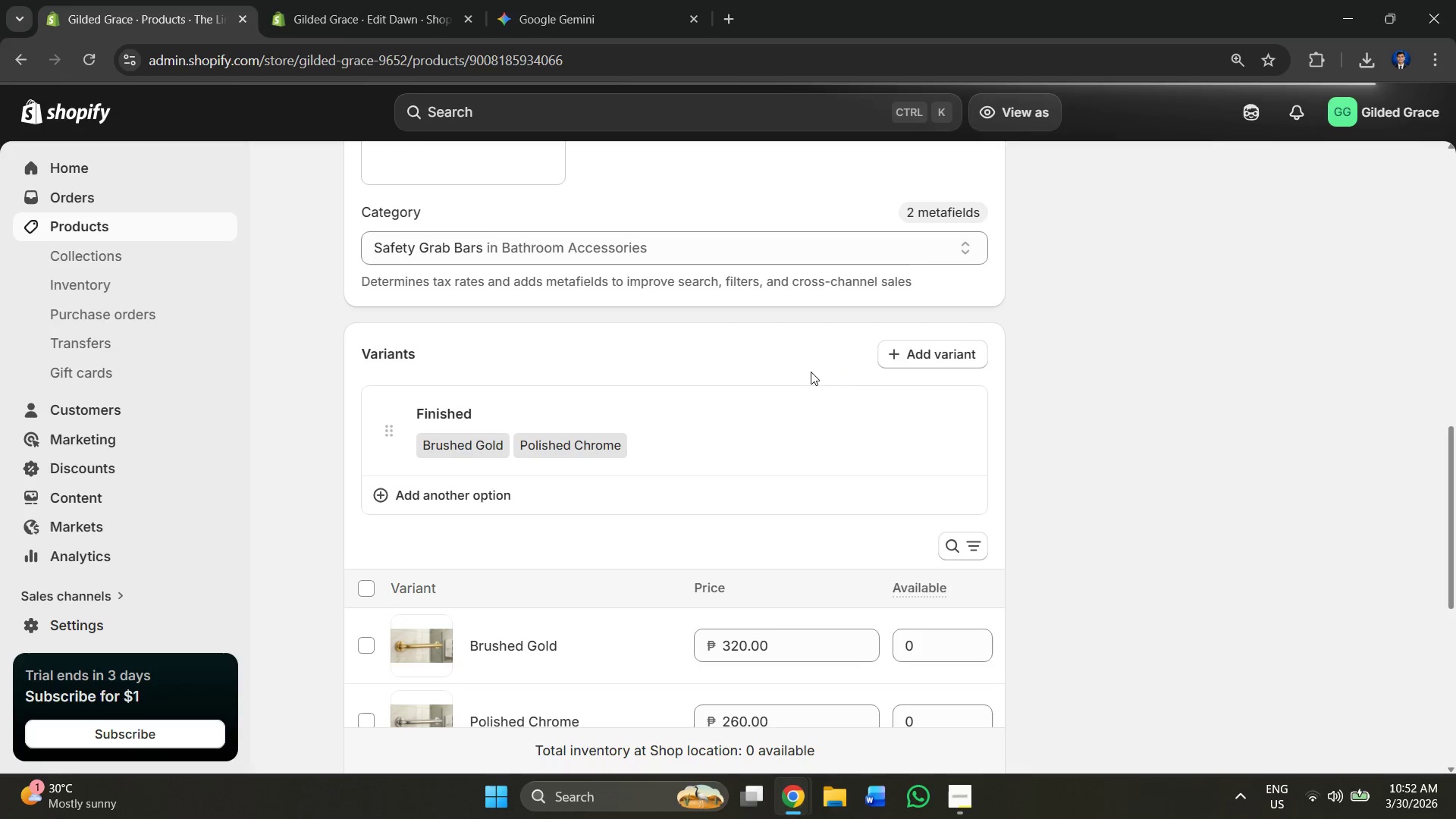 
wait(10.66)
 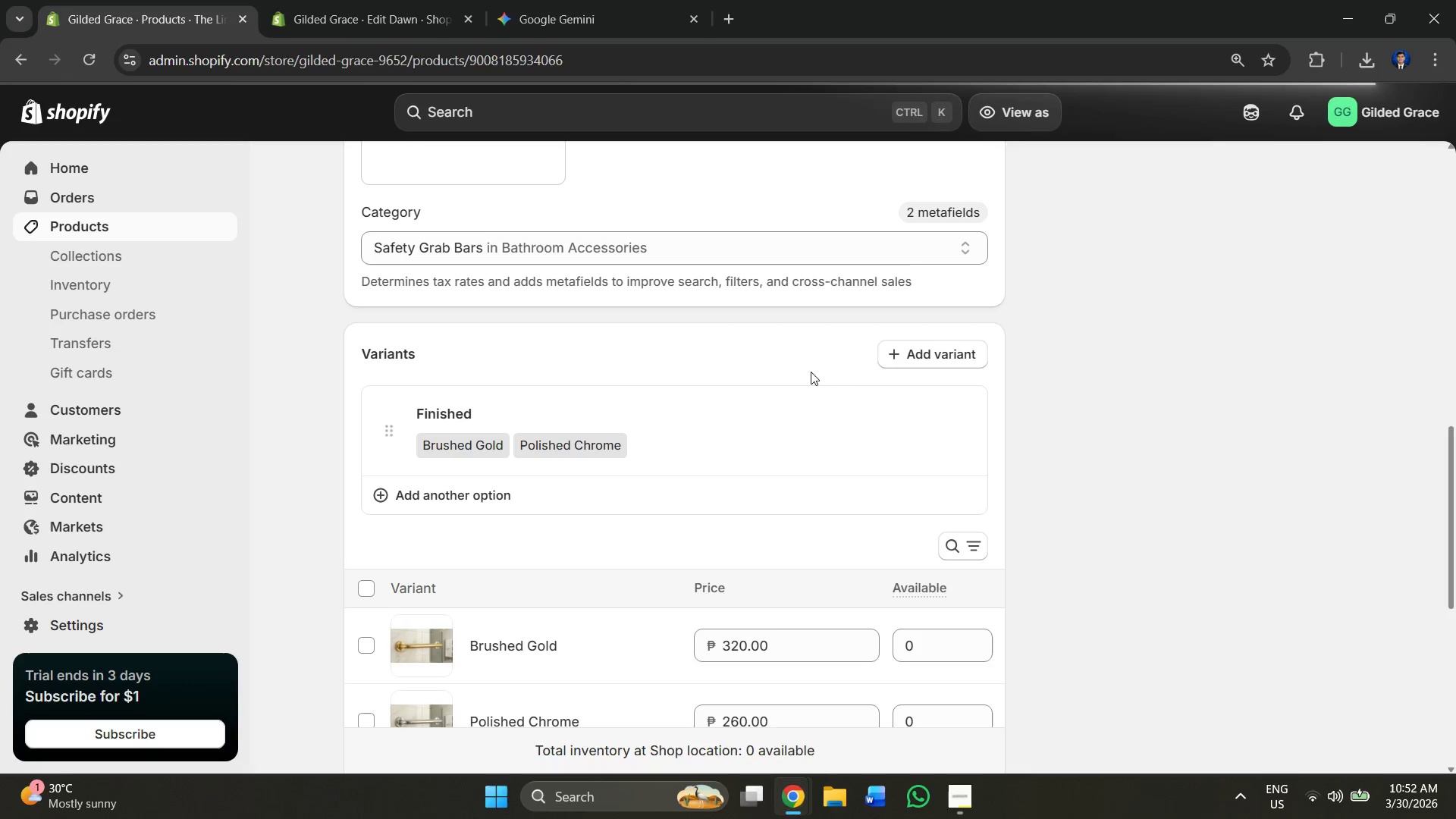 
scroll: coordinate [1048, 416], scroll_direction: down, amount: 5.0
 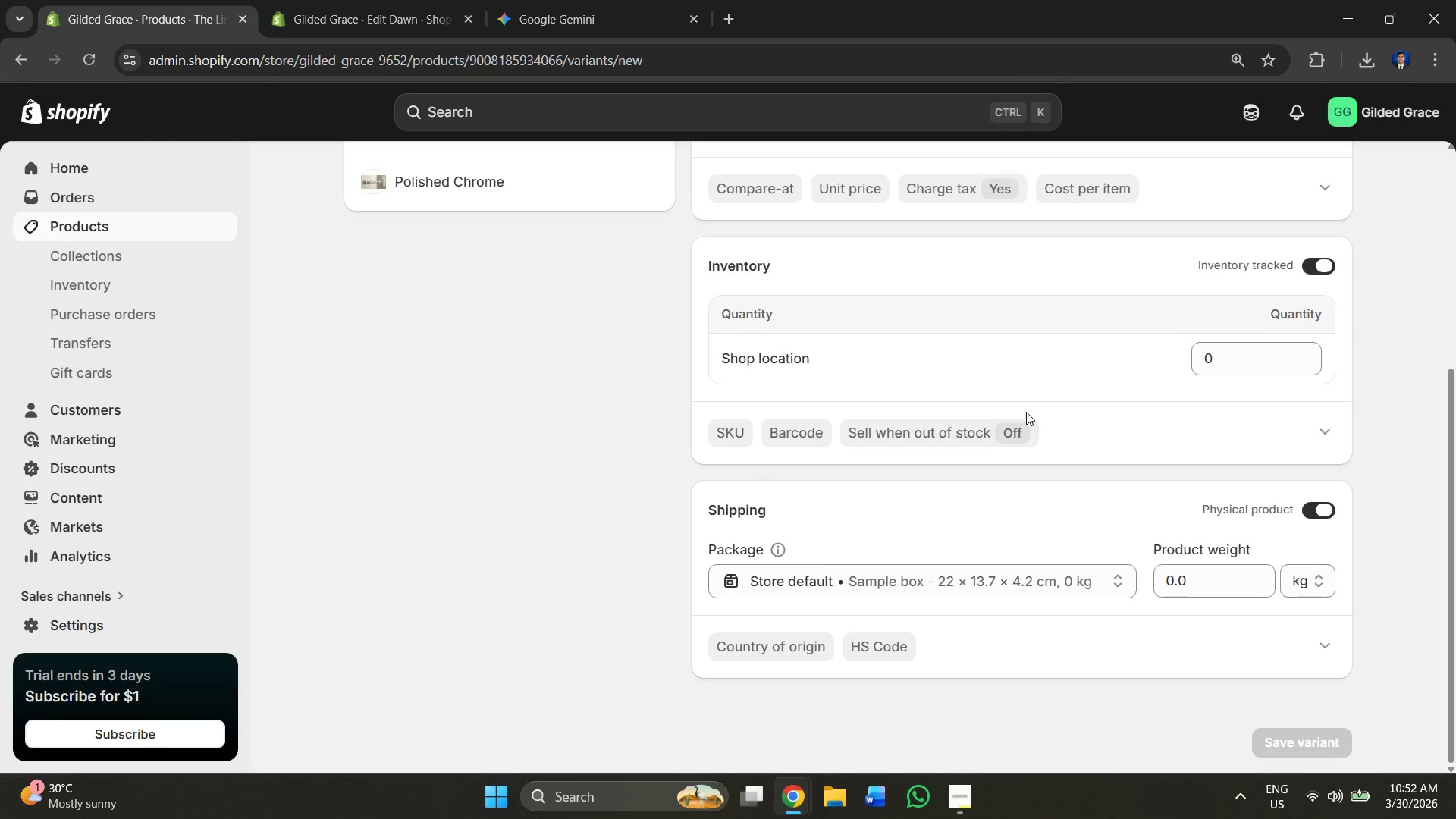 
scroll: coordinate [1026, 412], scroll_direction: up, amount: 4.0
 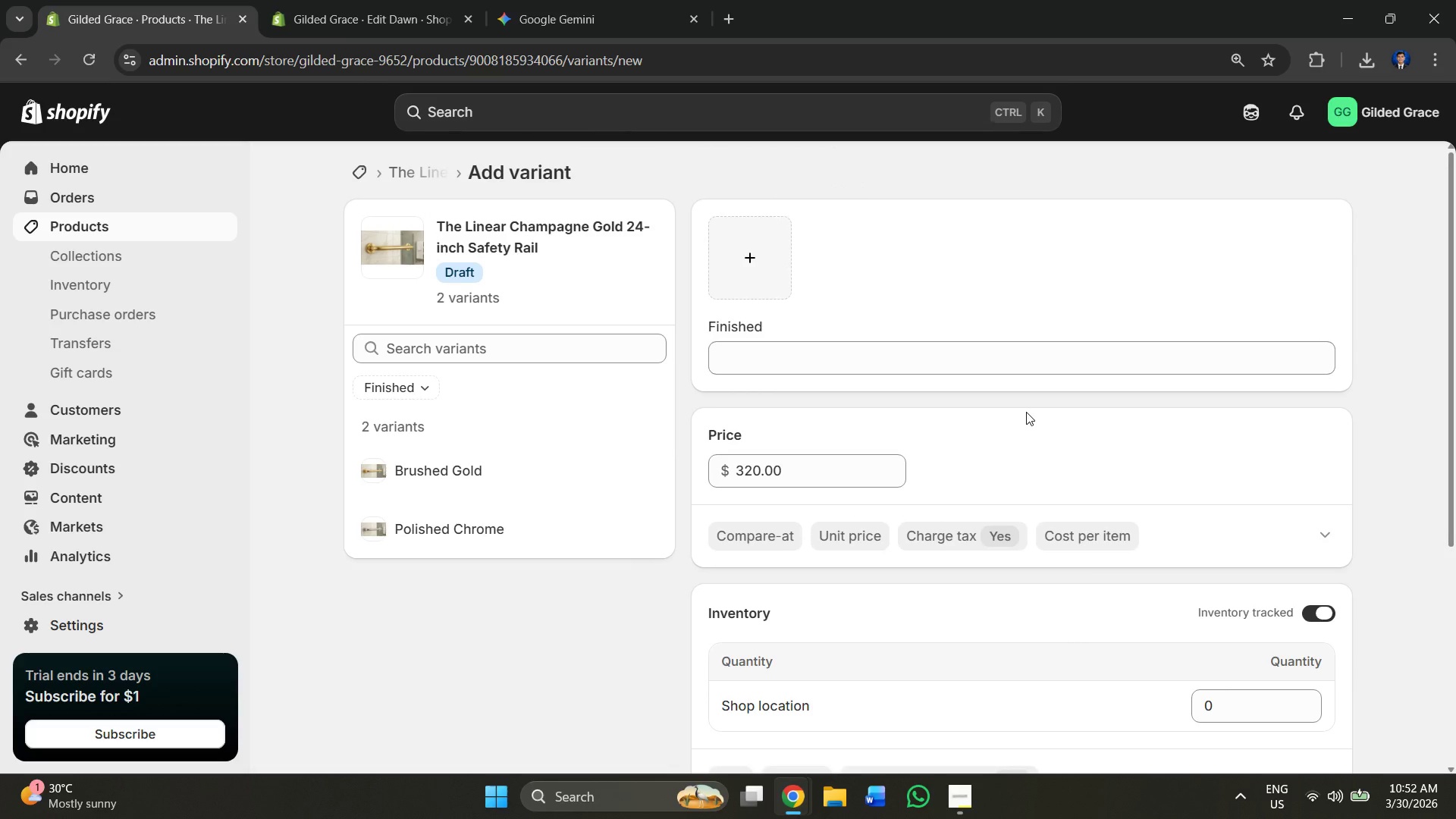 
scroll: coordinate [1026, 412], scroll_direction: down, amount: 2.0
 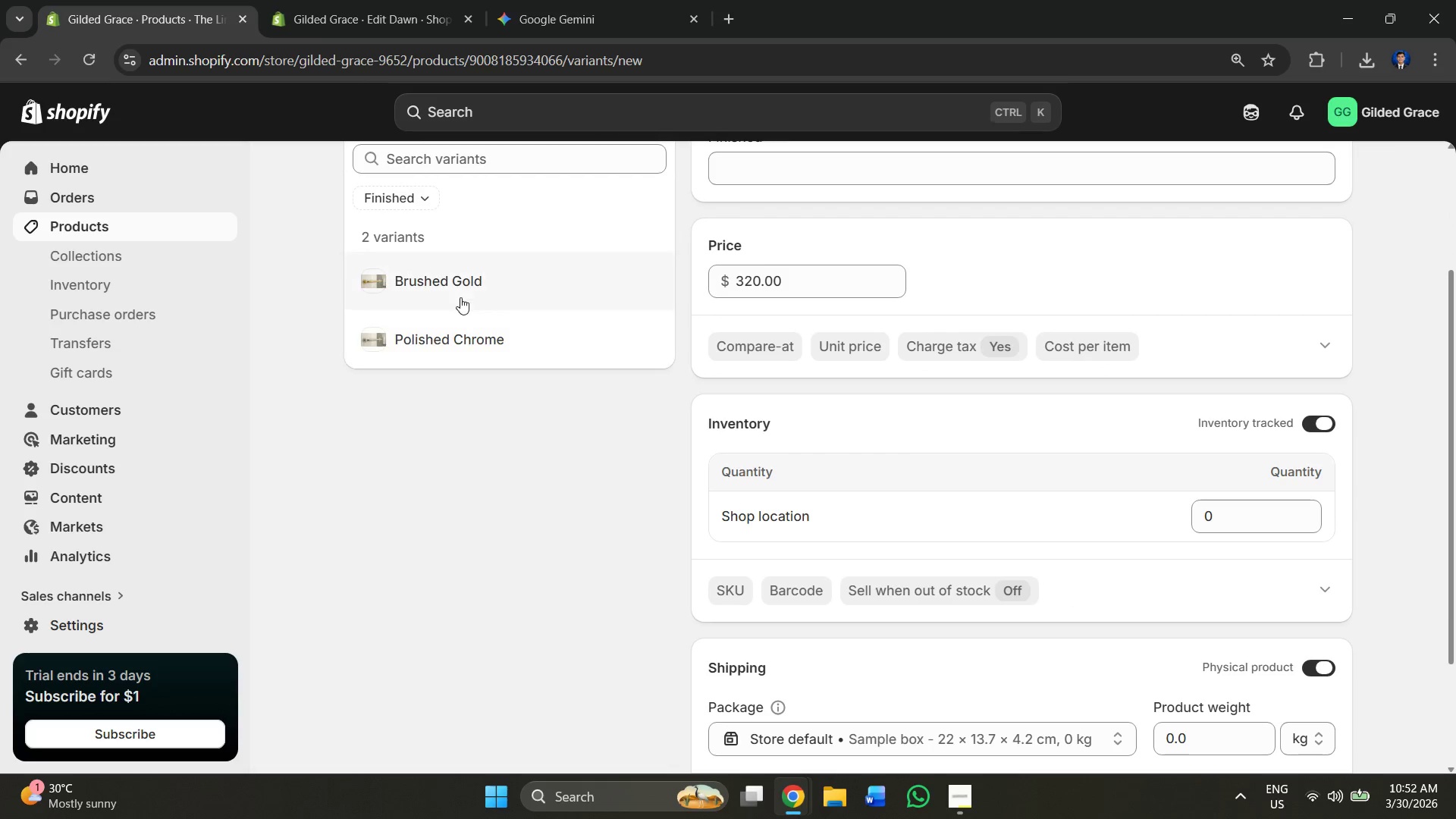 
left_click([460, 294])
 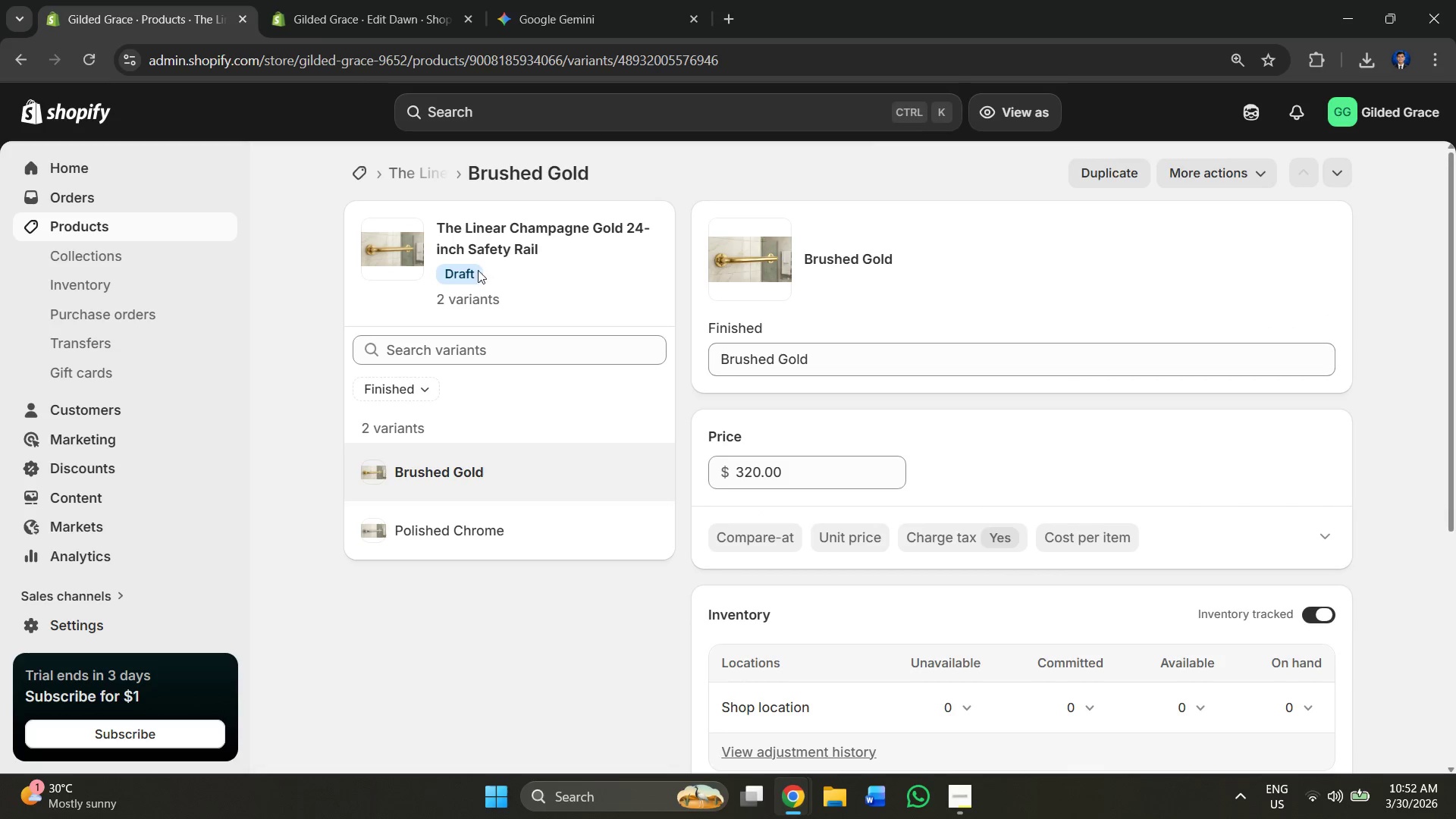 
scroll: coordinate [929, 513], scroll_direction: down, amount: 6.0
 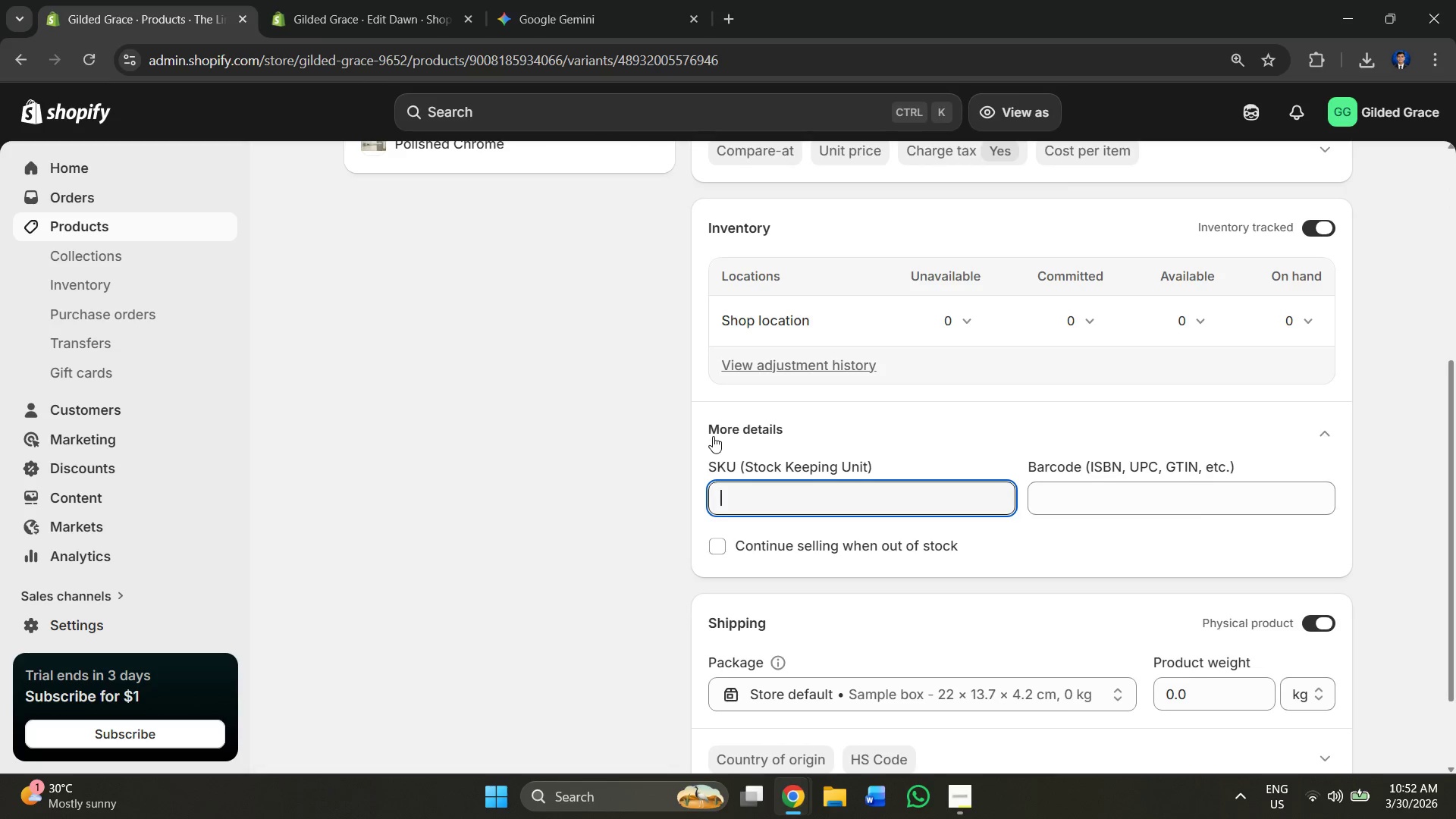 
left_click([761, 488])
 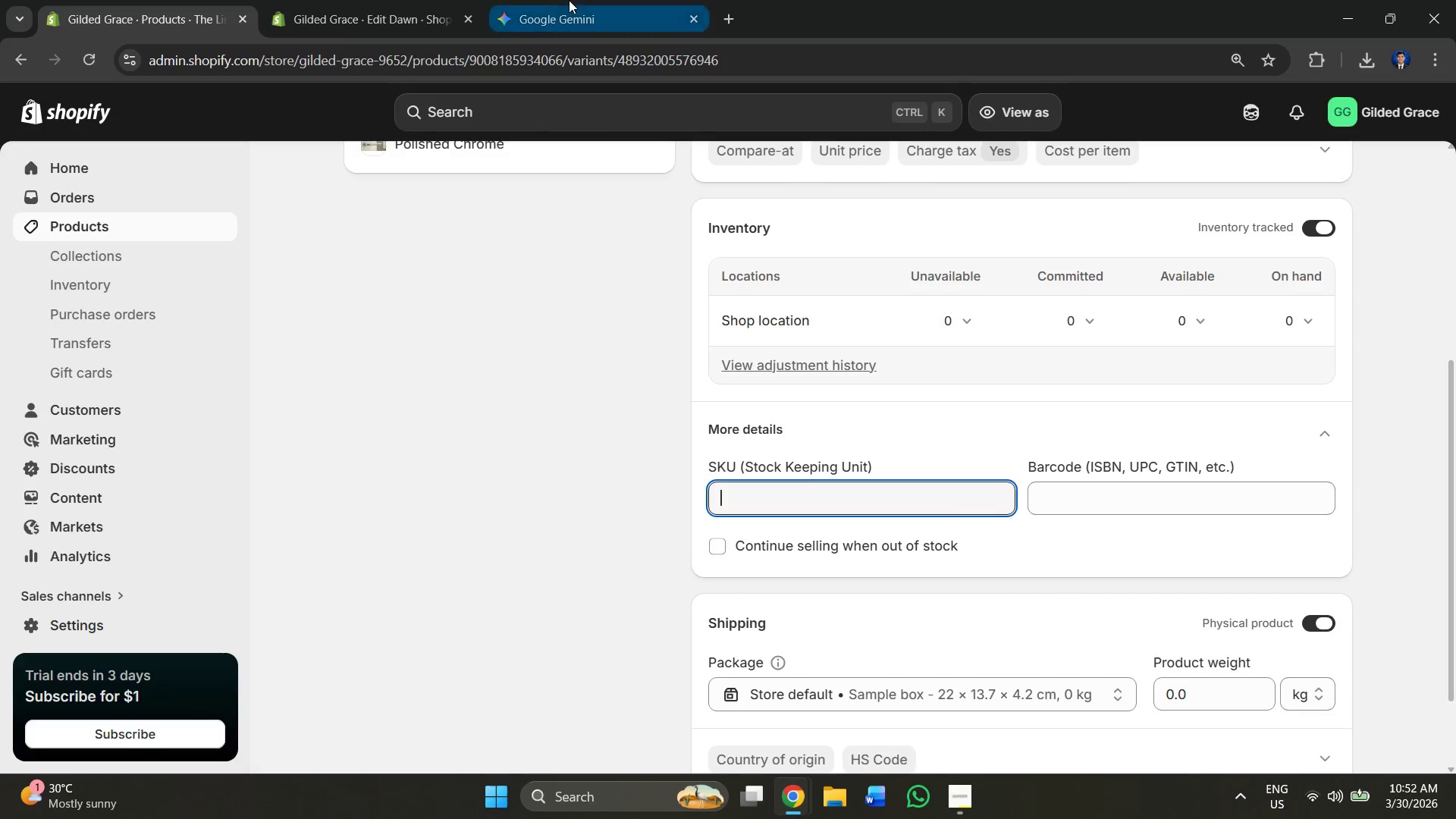 
key(Alt+AltLeft)
 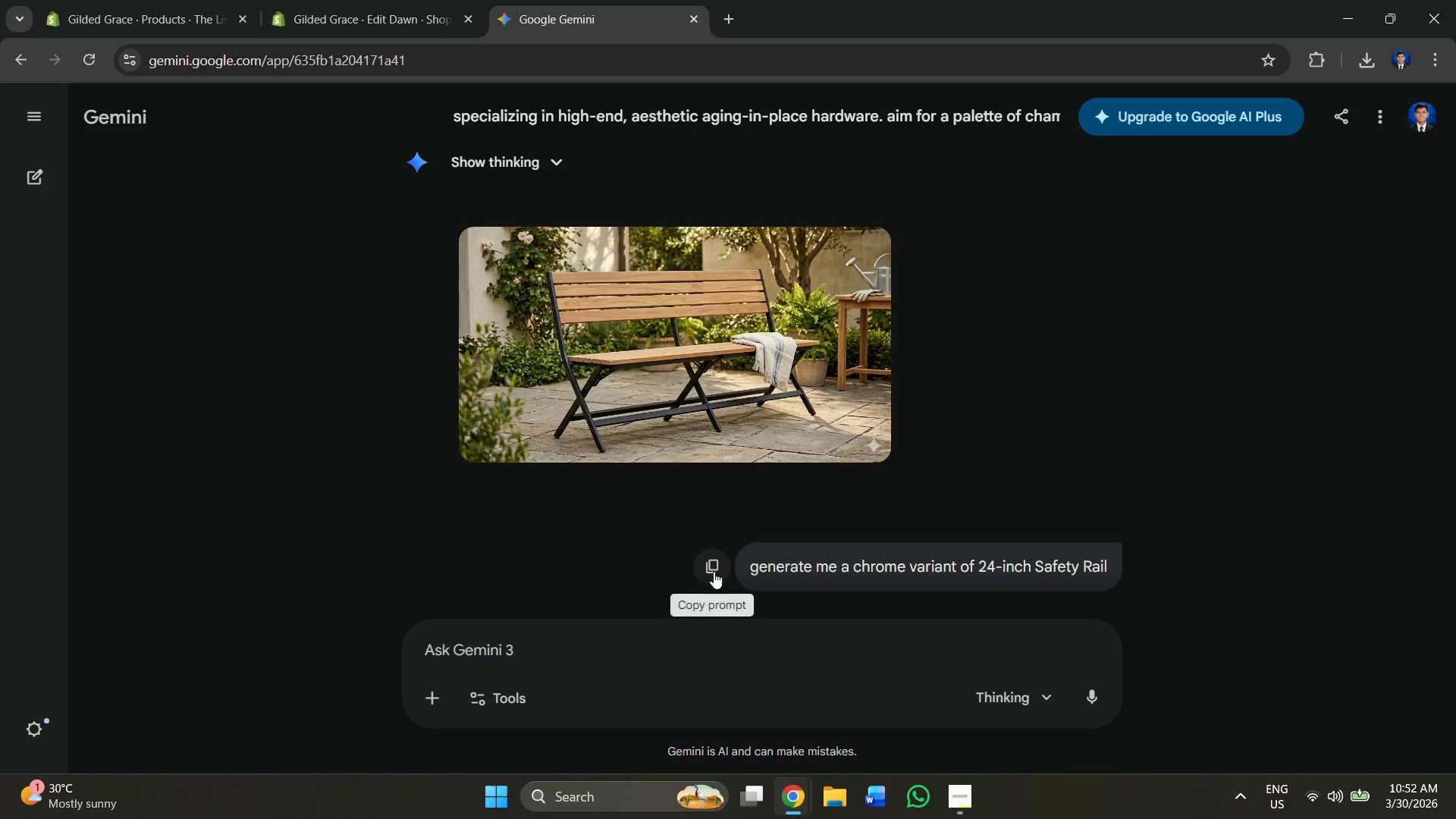 
key(Alt+Tab)